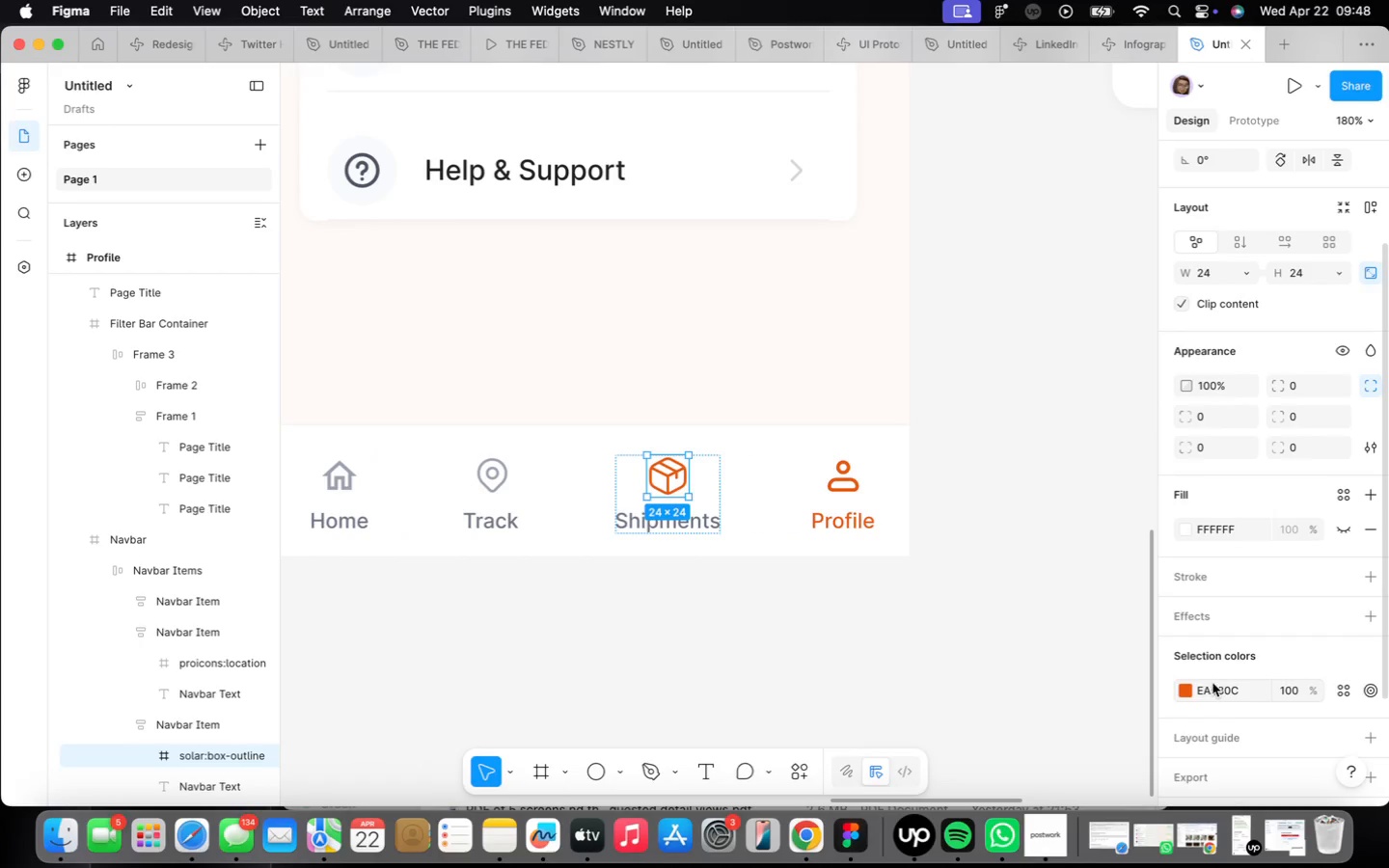 
wait(5.45)
 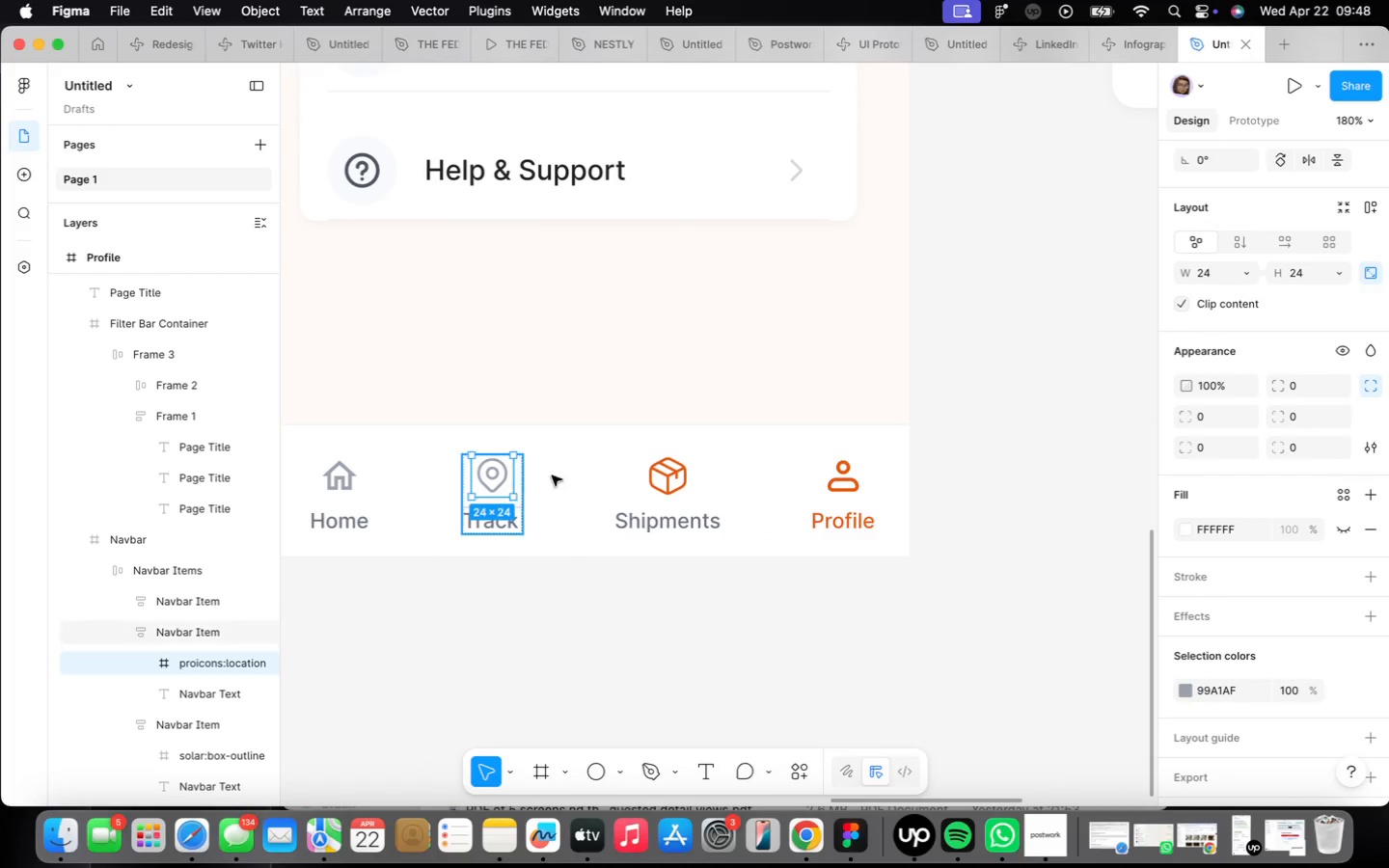 
type(99a1af)
 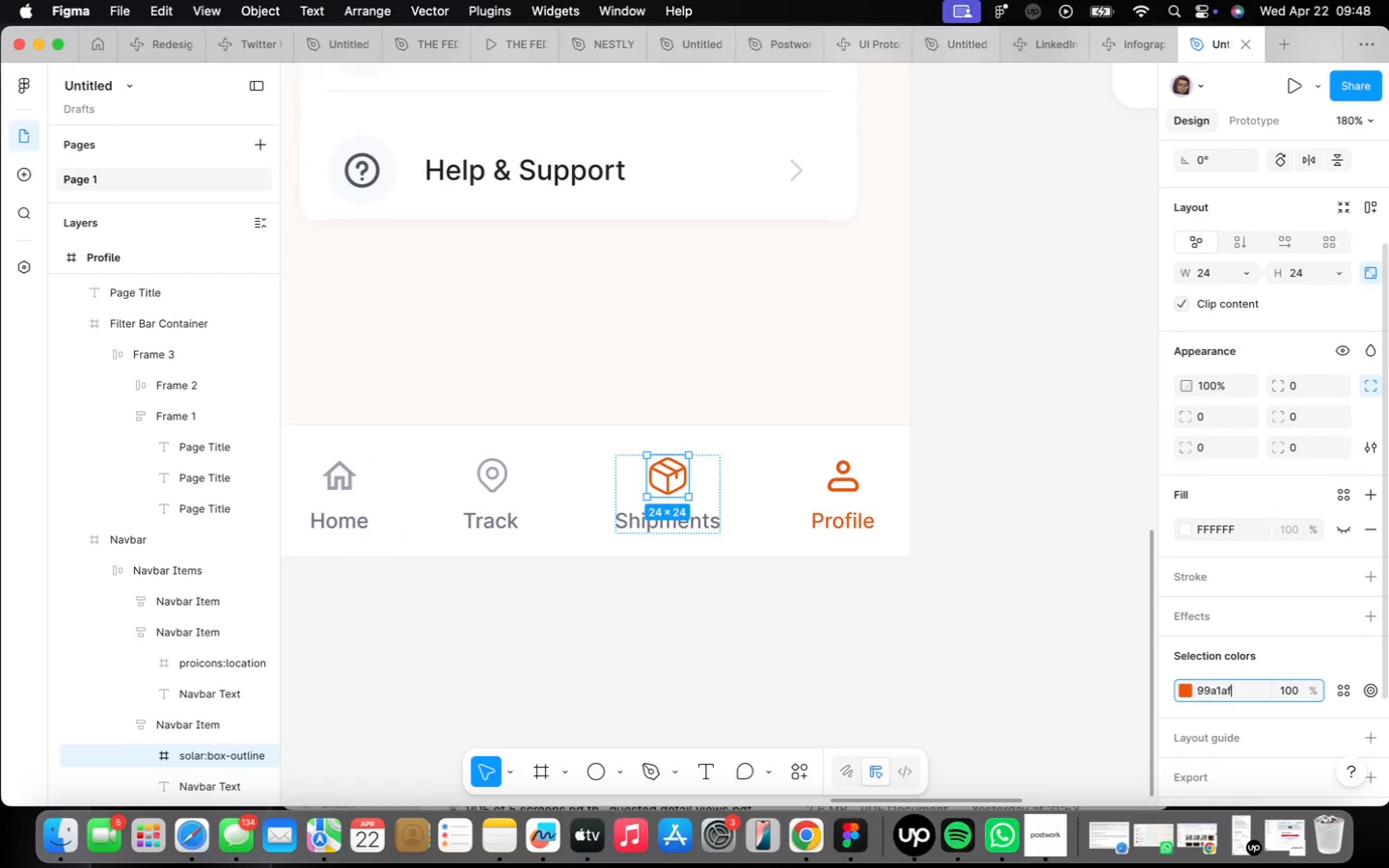 
key(Enter)
 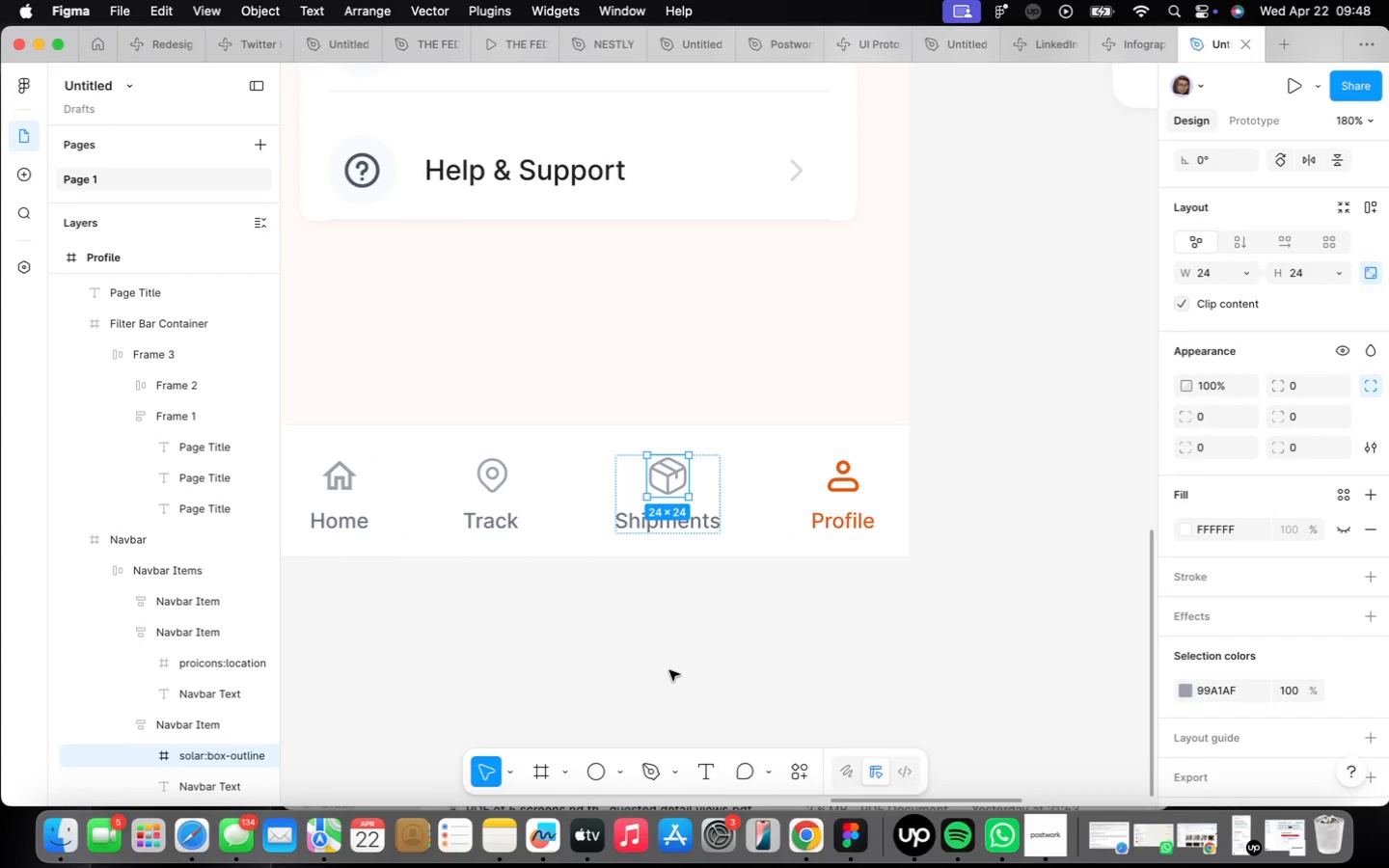 
left_click([780, 614])
 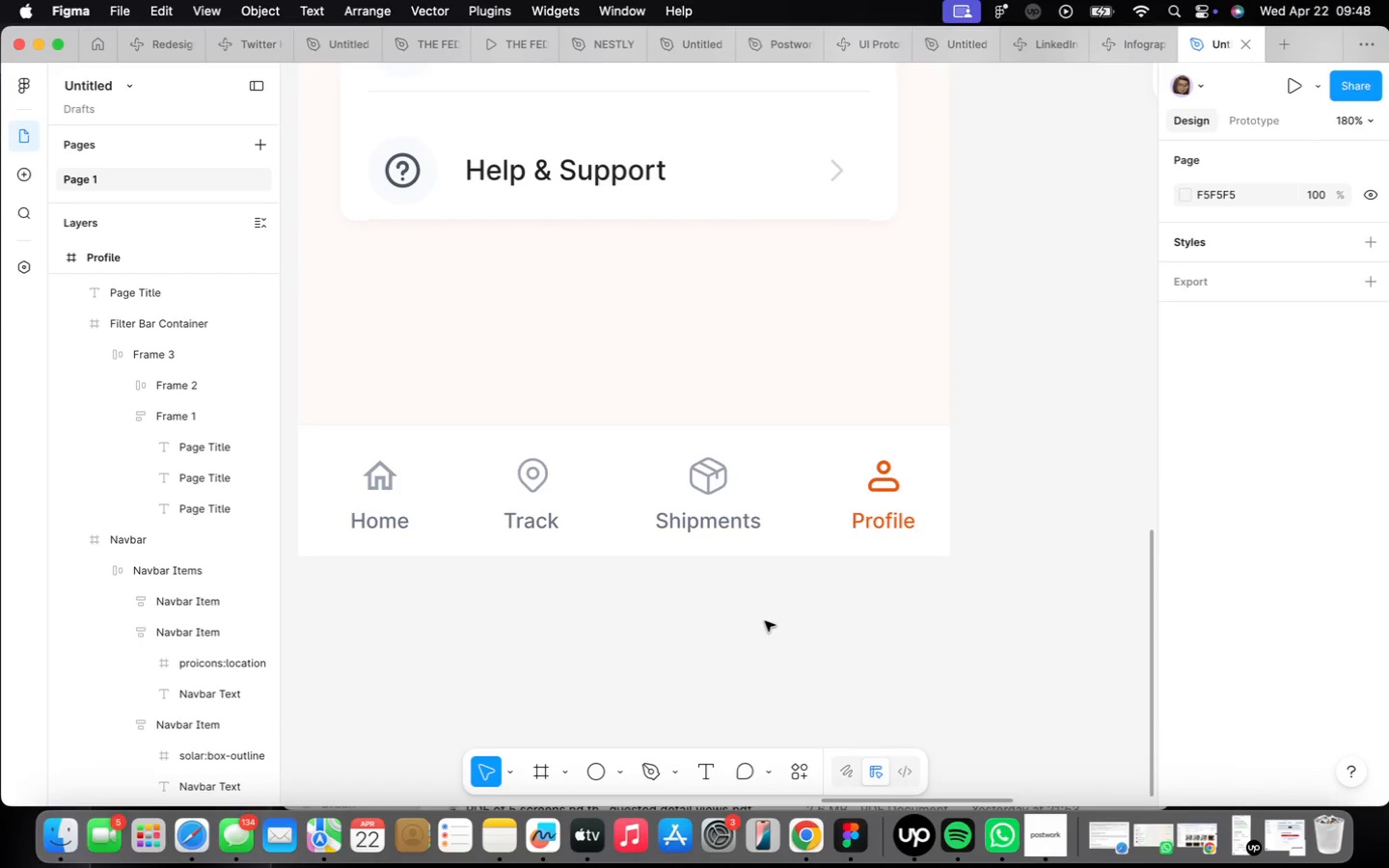 
scroll: coordinate [763, 621], scroll_direction: down, amount: 7.0
 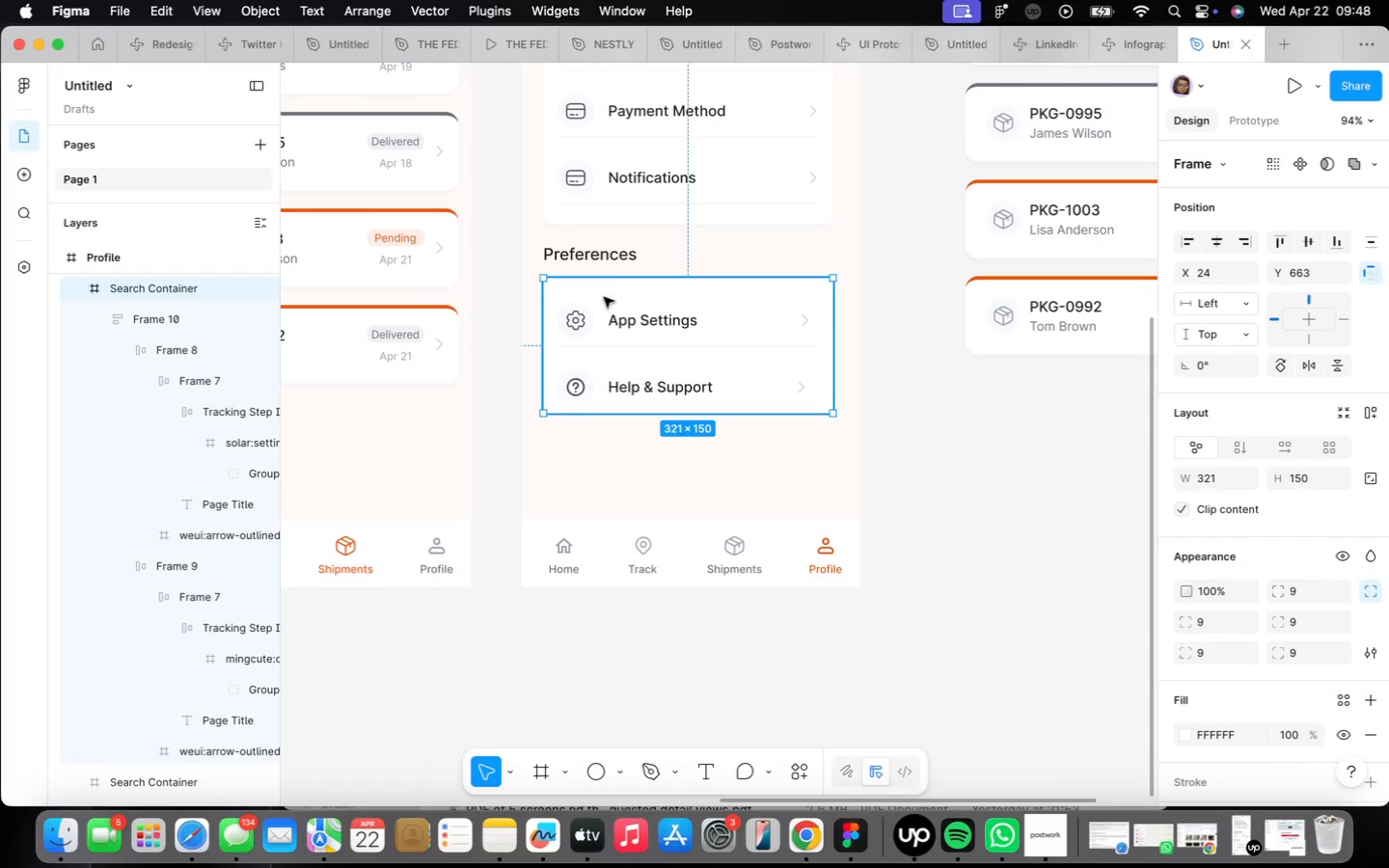 
hold_key(key=ShiftLeft, duration=0.44)
 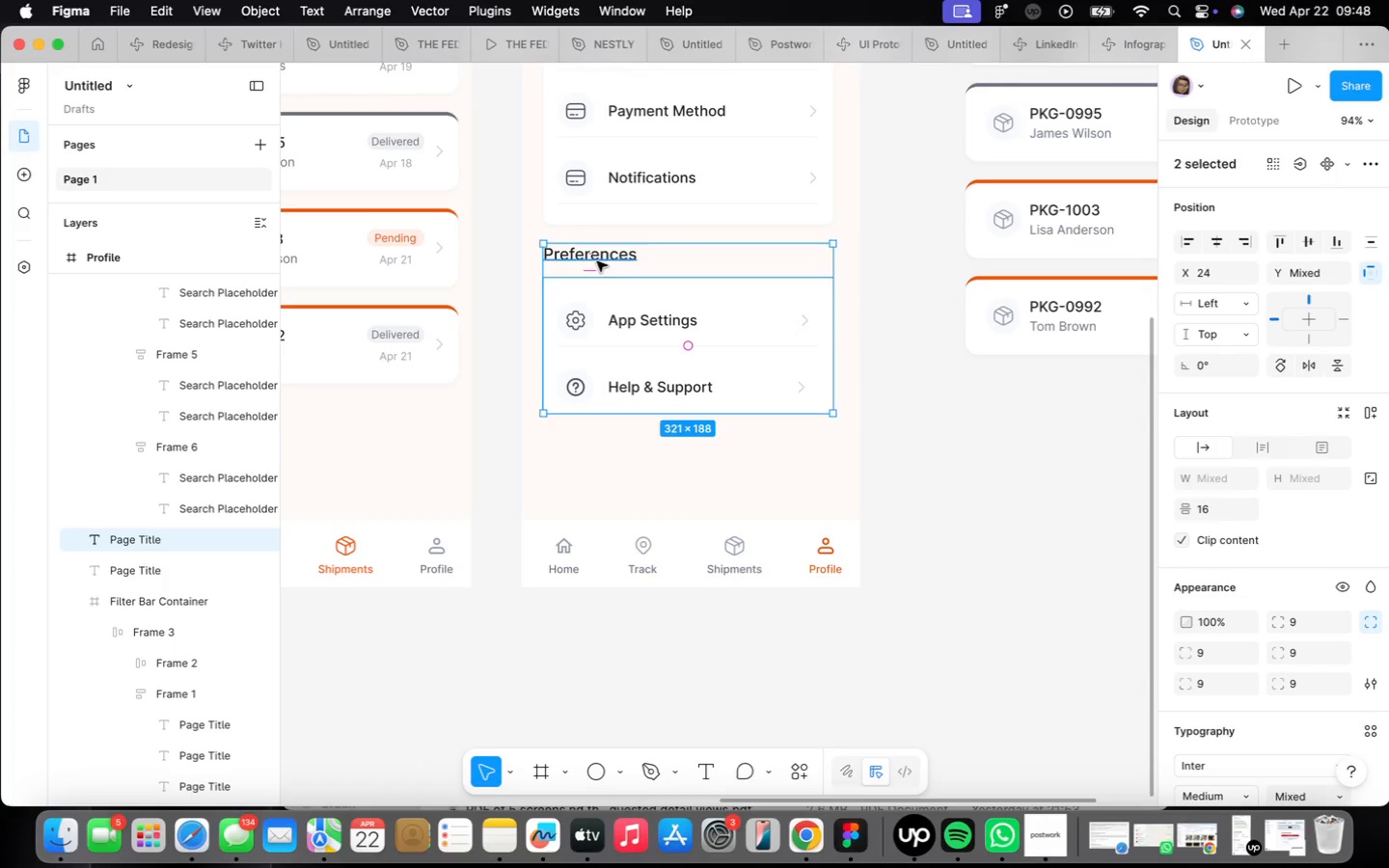 
key(Shift+ShiftLeft)
 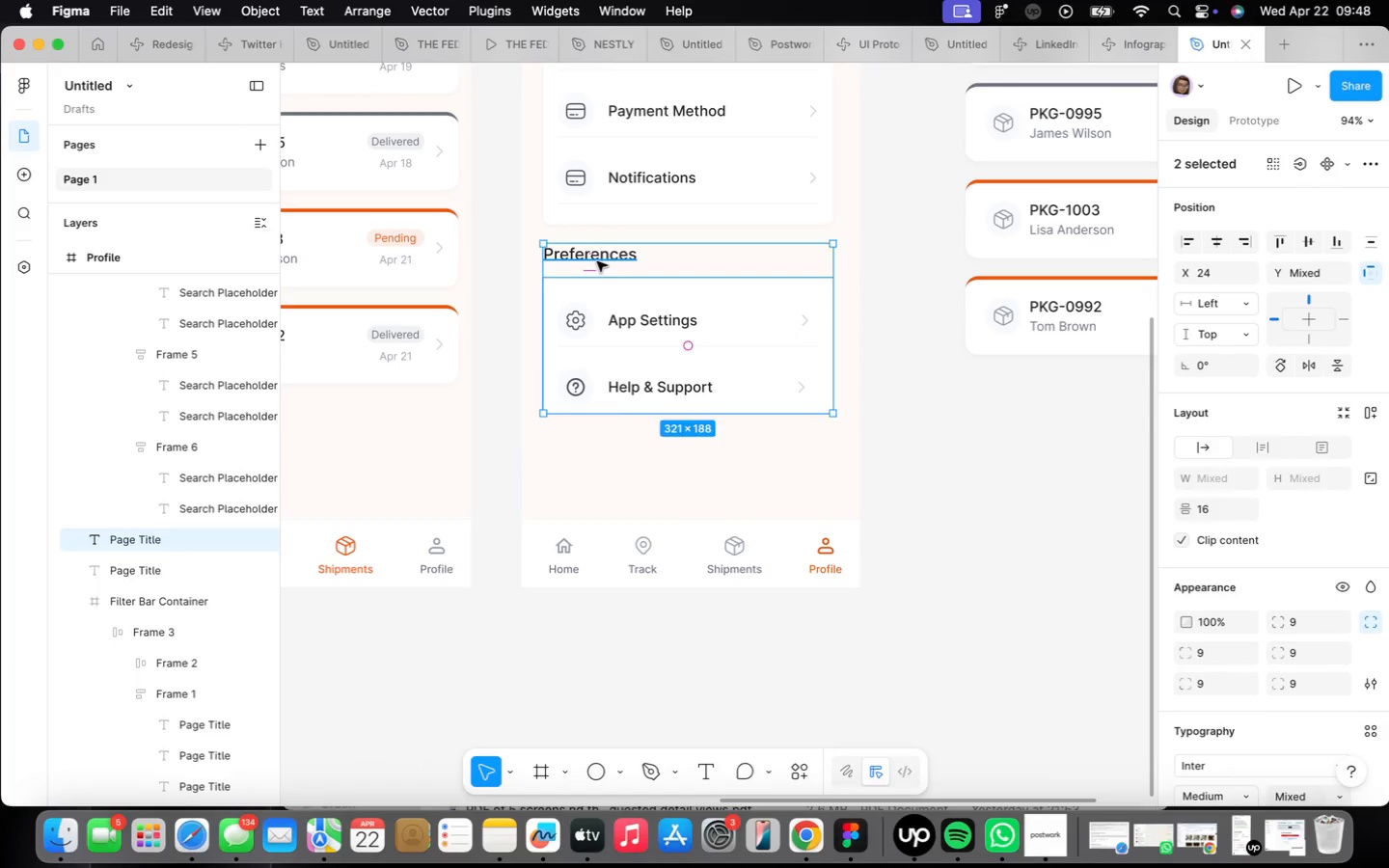 
key(Shift+A)
 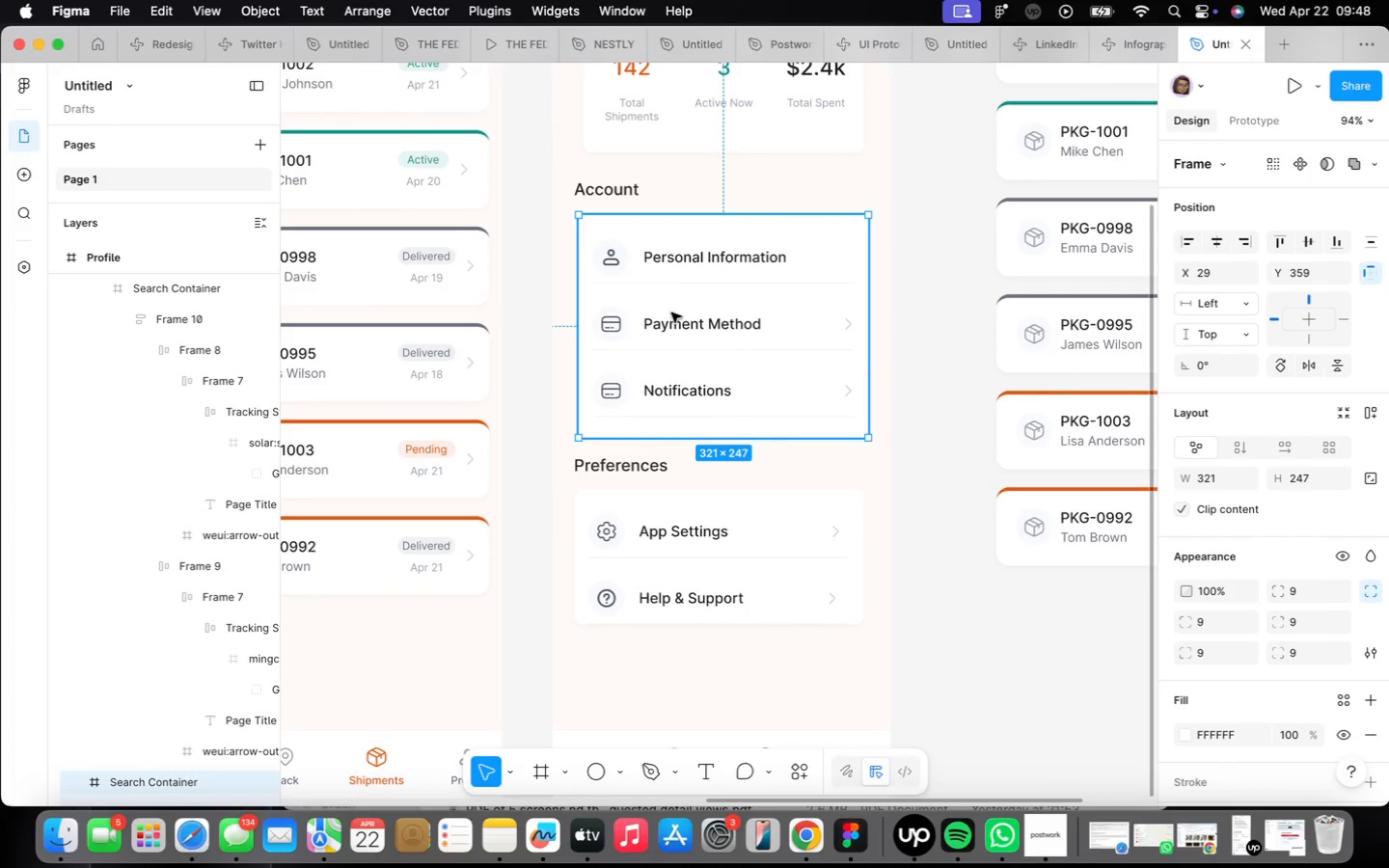 
hold_key(key=ShiftLeft, duration=0.44)
left_click([597, 198])
 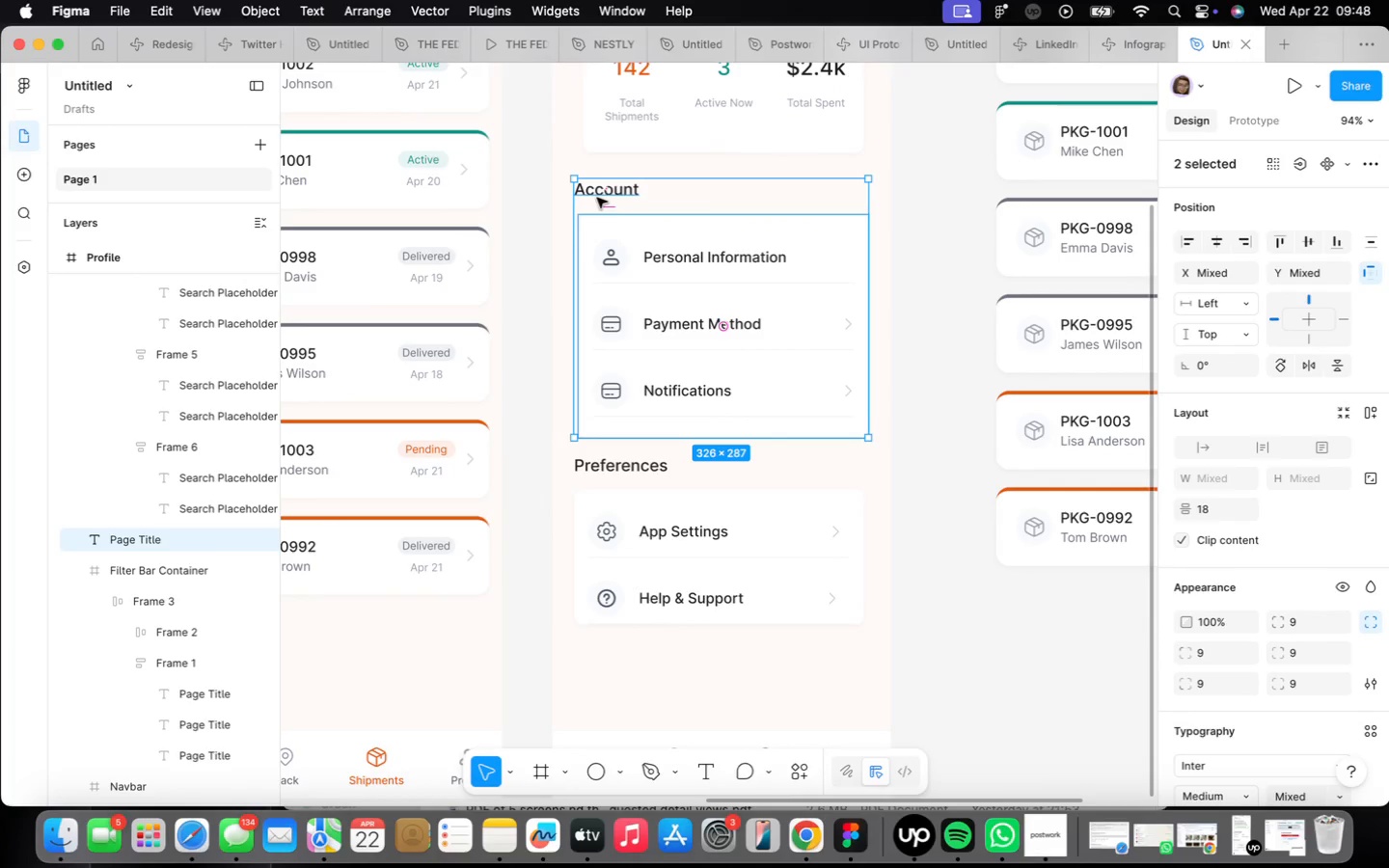 
key(Shift+ShiftLeft)
 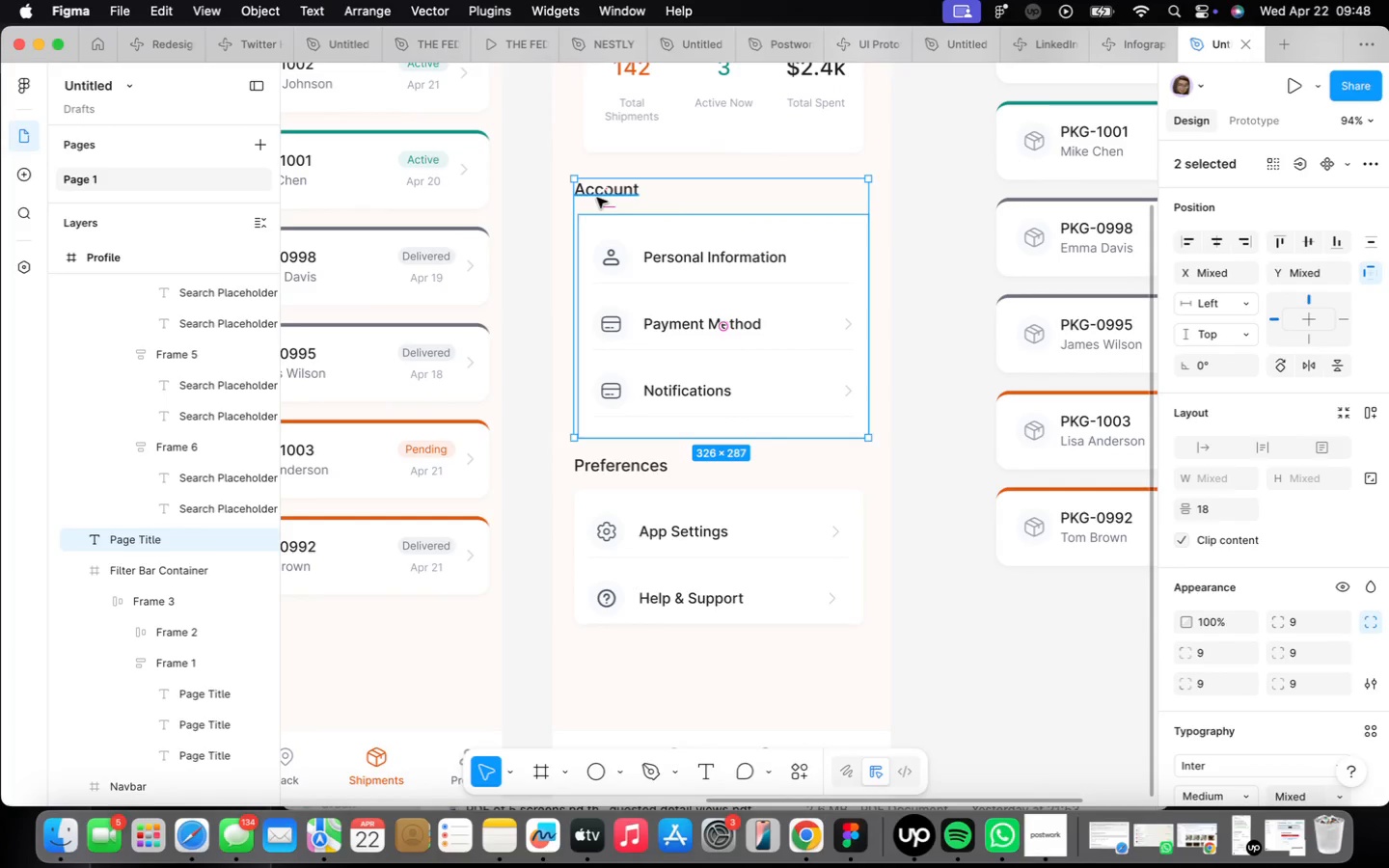 
key(Shift+A)
 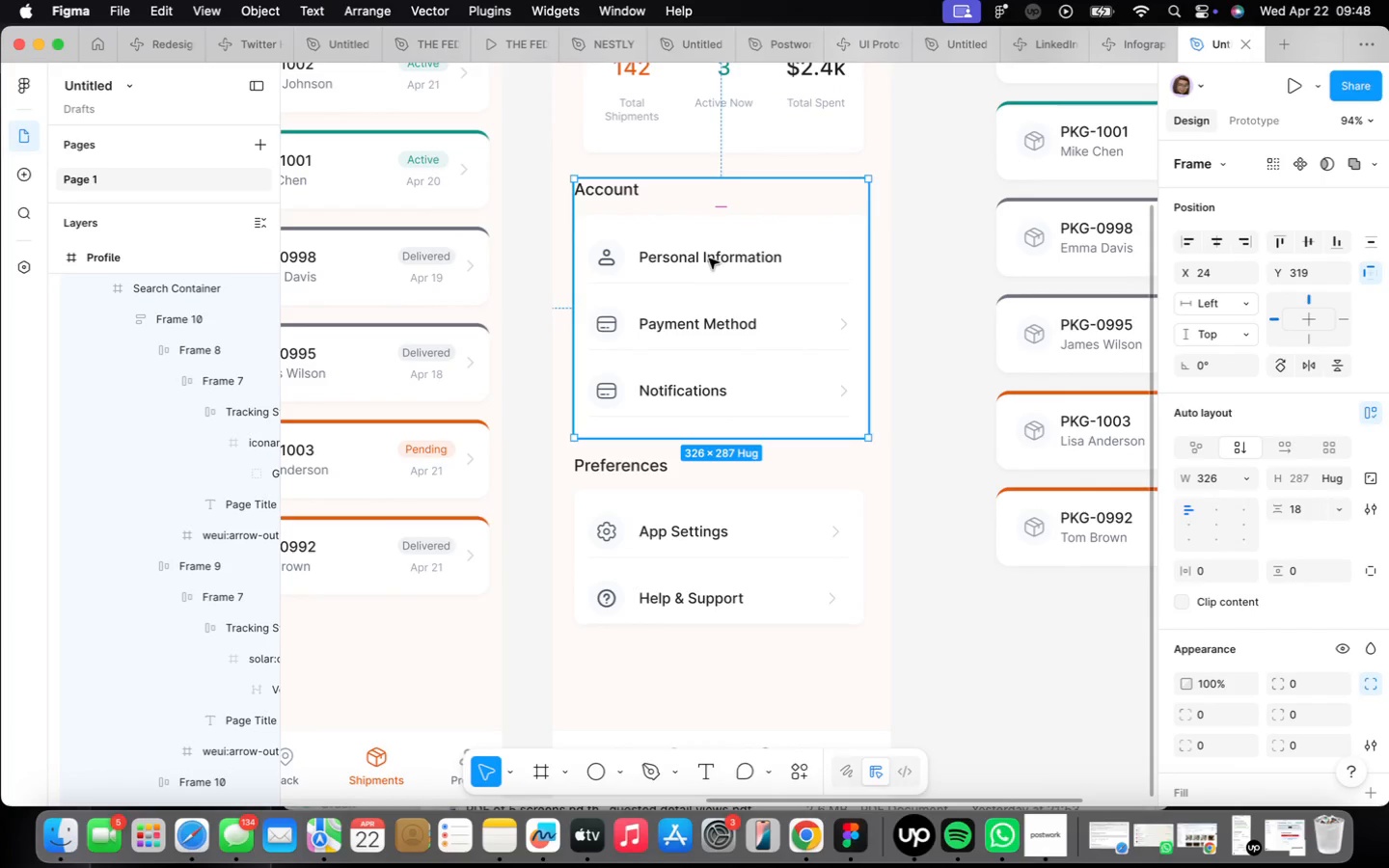 
key(Alt+ArrowUp)
 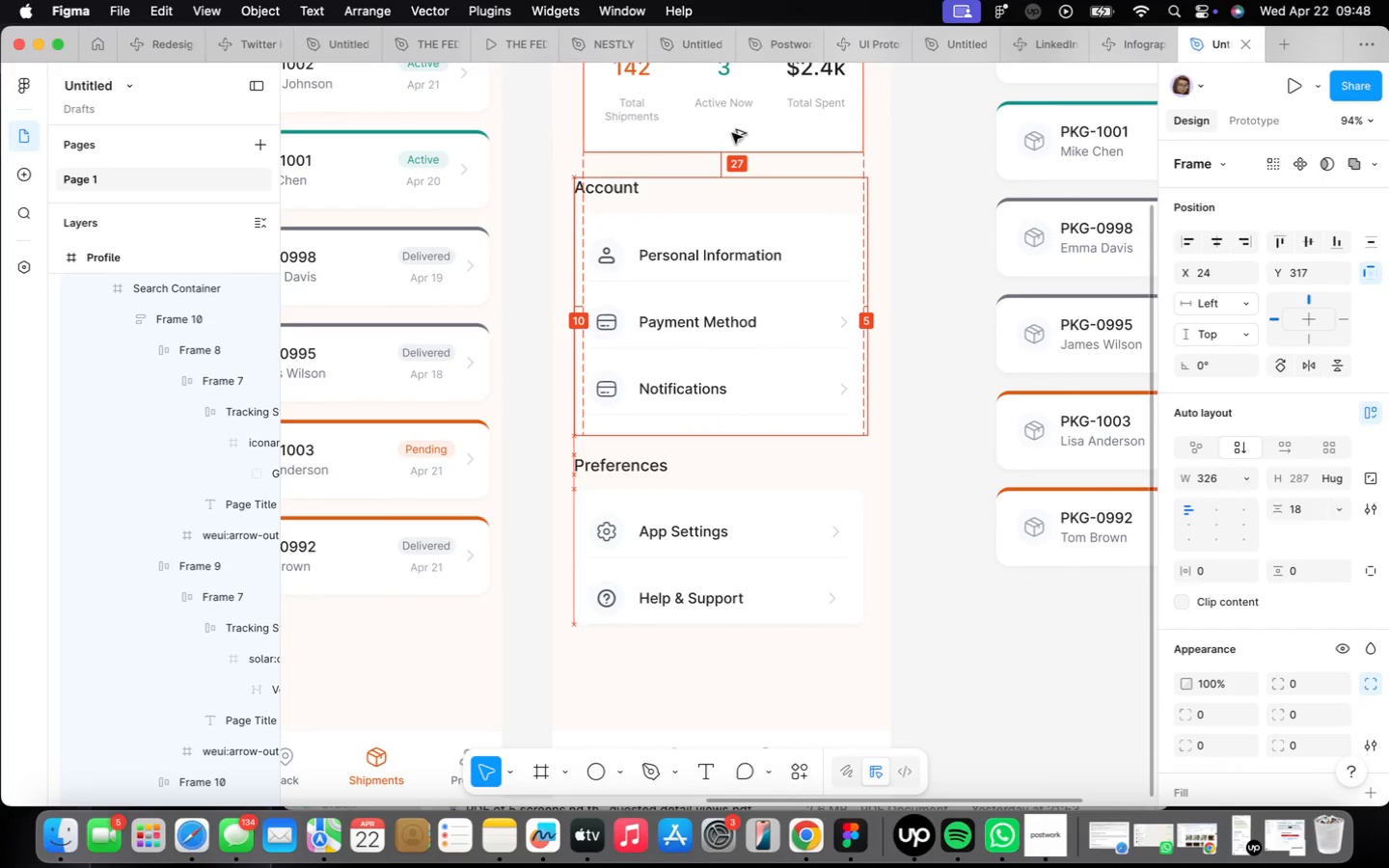 
key(Alt+ArrowUp)
 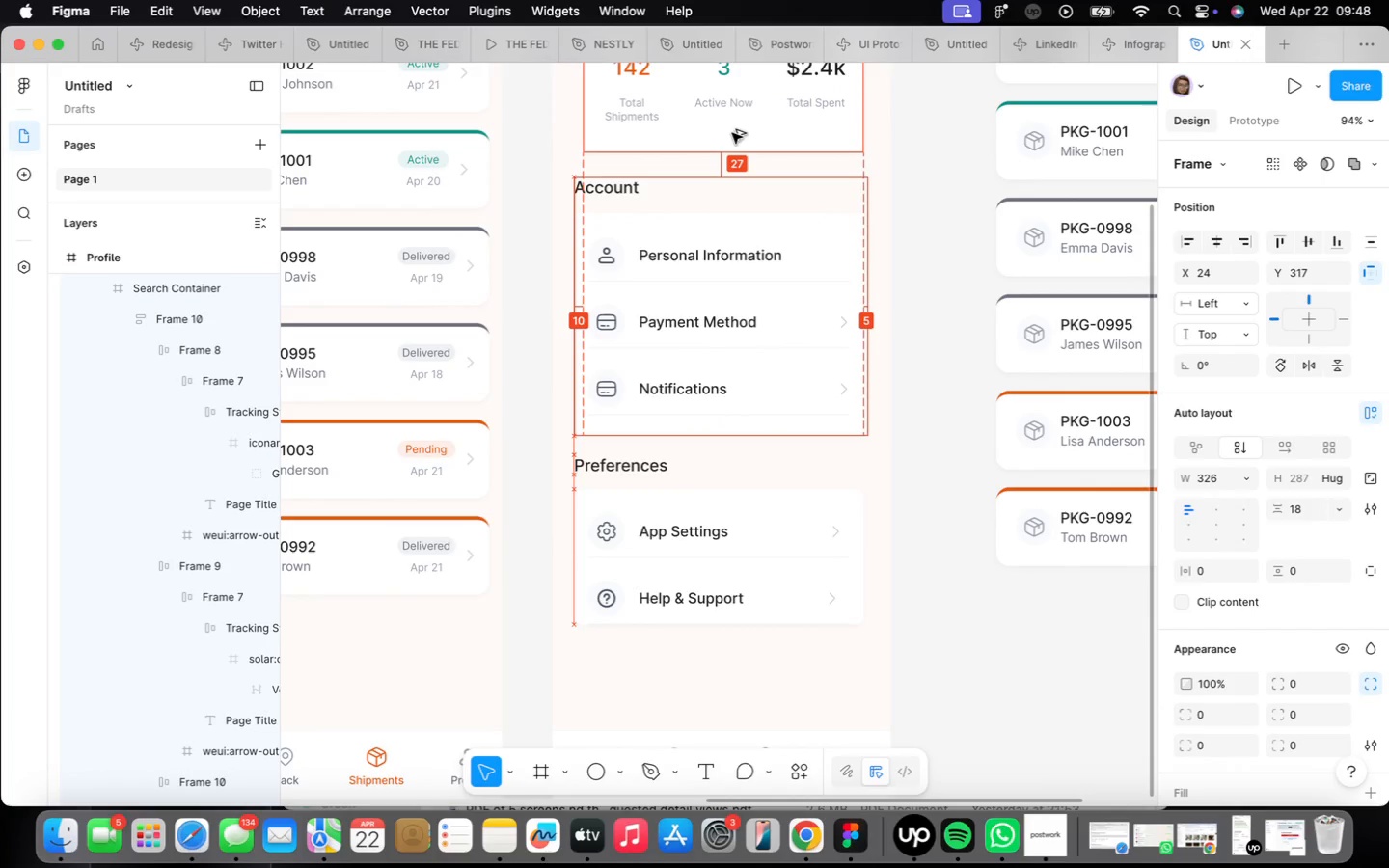 
key(Alt+ArrowUp)
 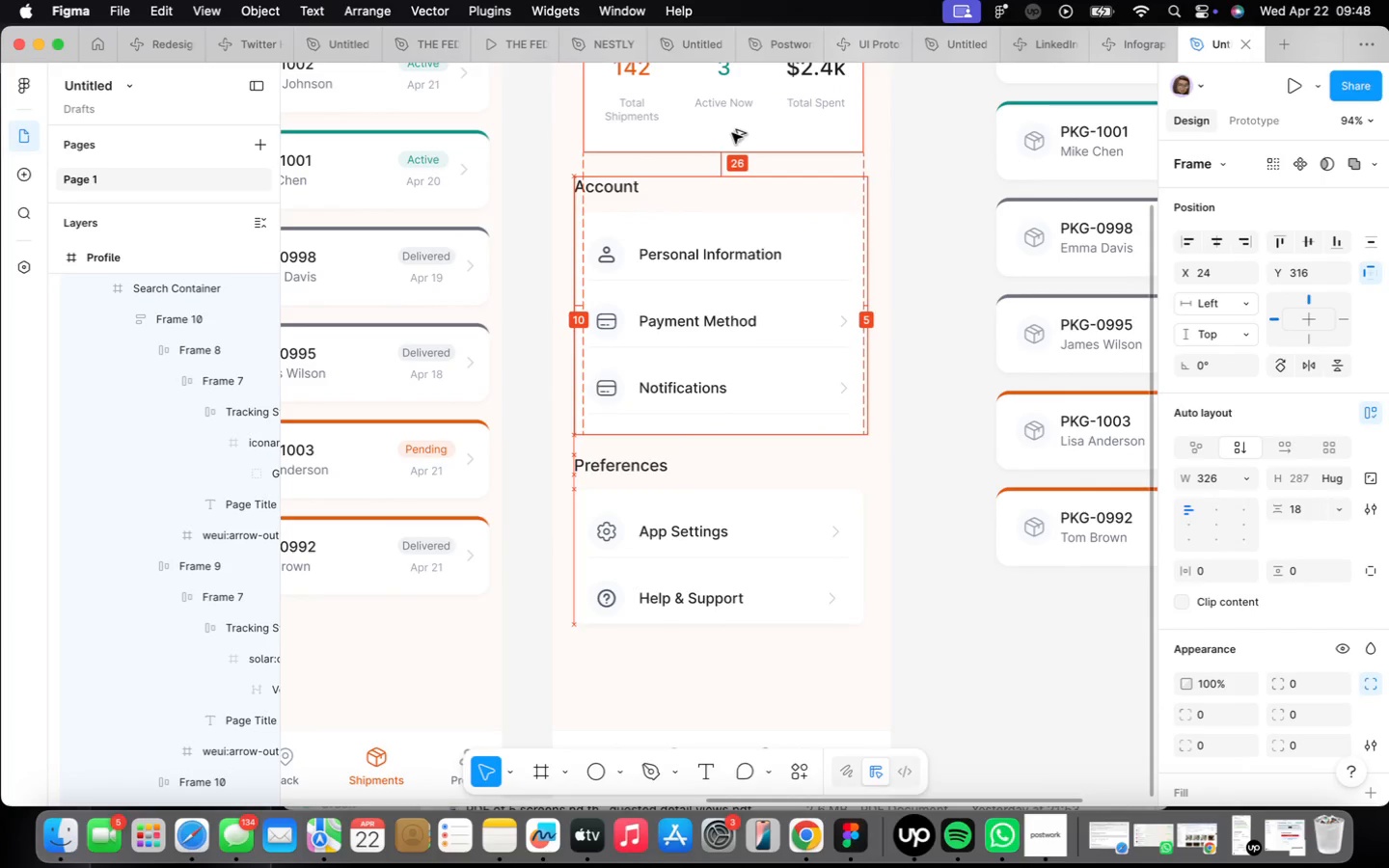 
key(Alt+ArrowUp)
 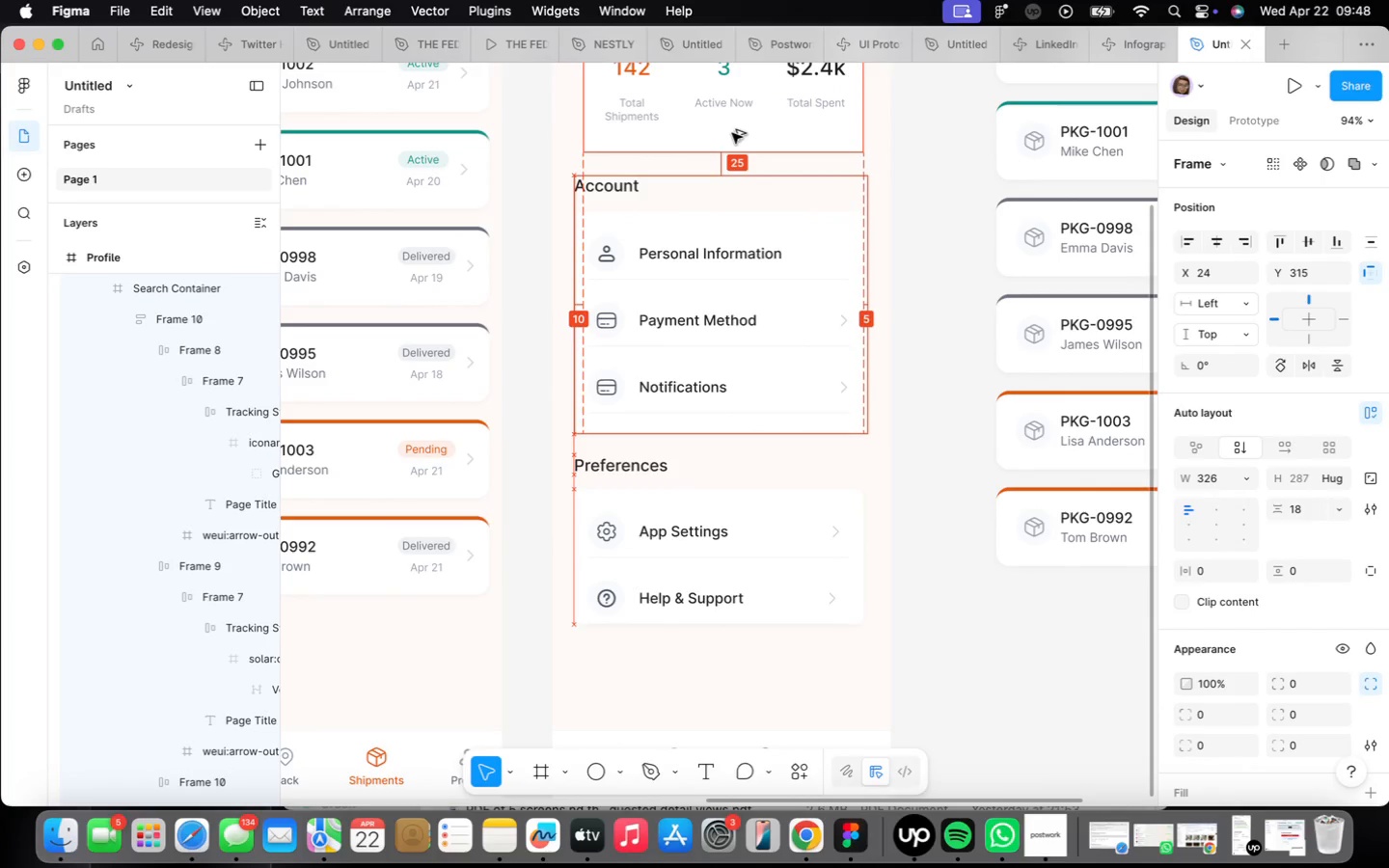 
key(Alt+ArrowUp)
 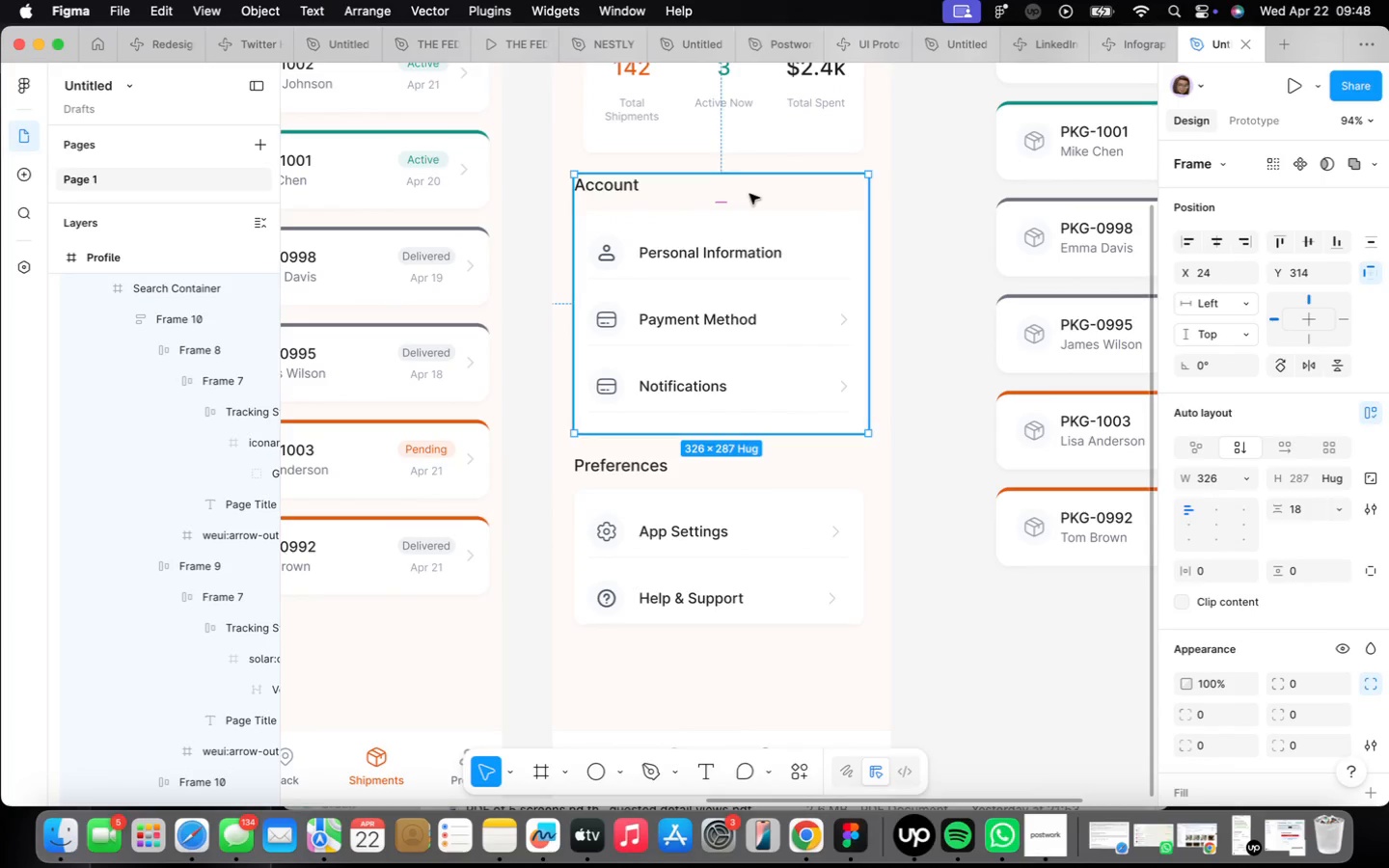 
left_click([711, 502])
 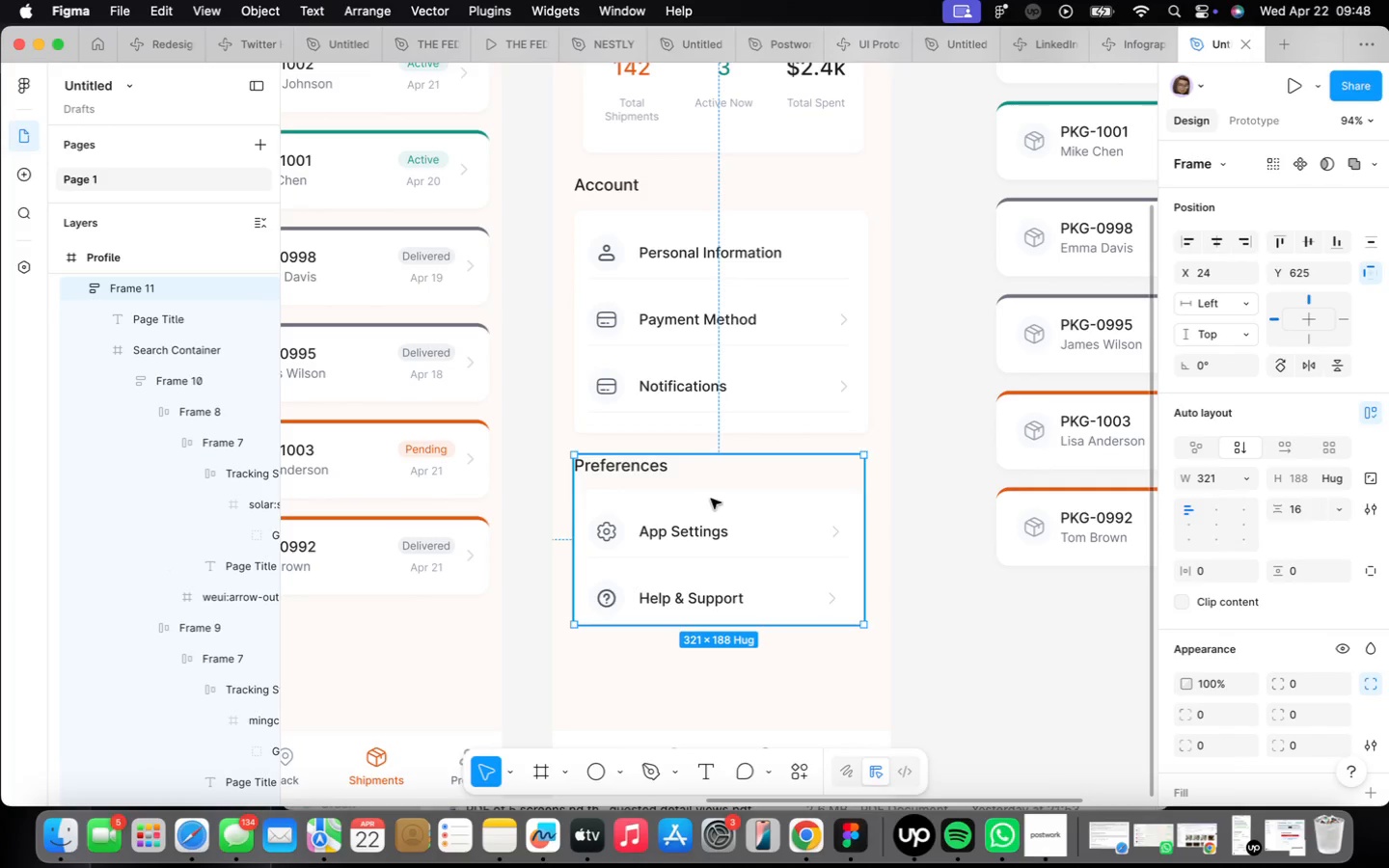 
hold_key(key=OptionLeft, duration=0.53)
 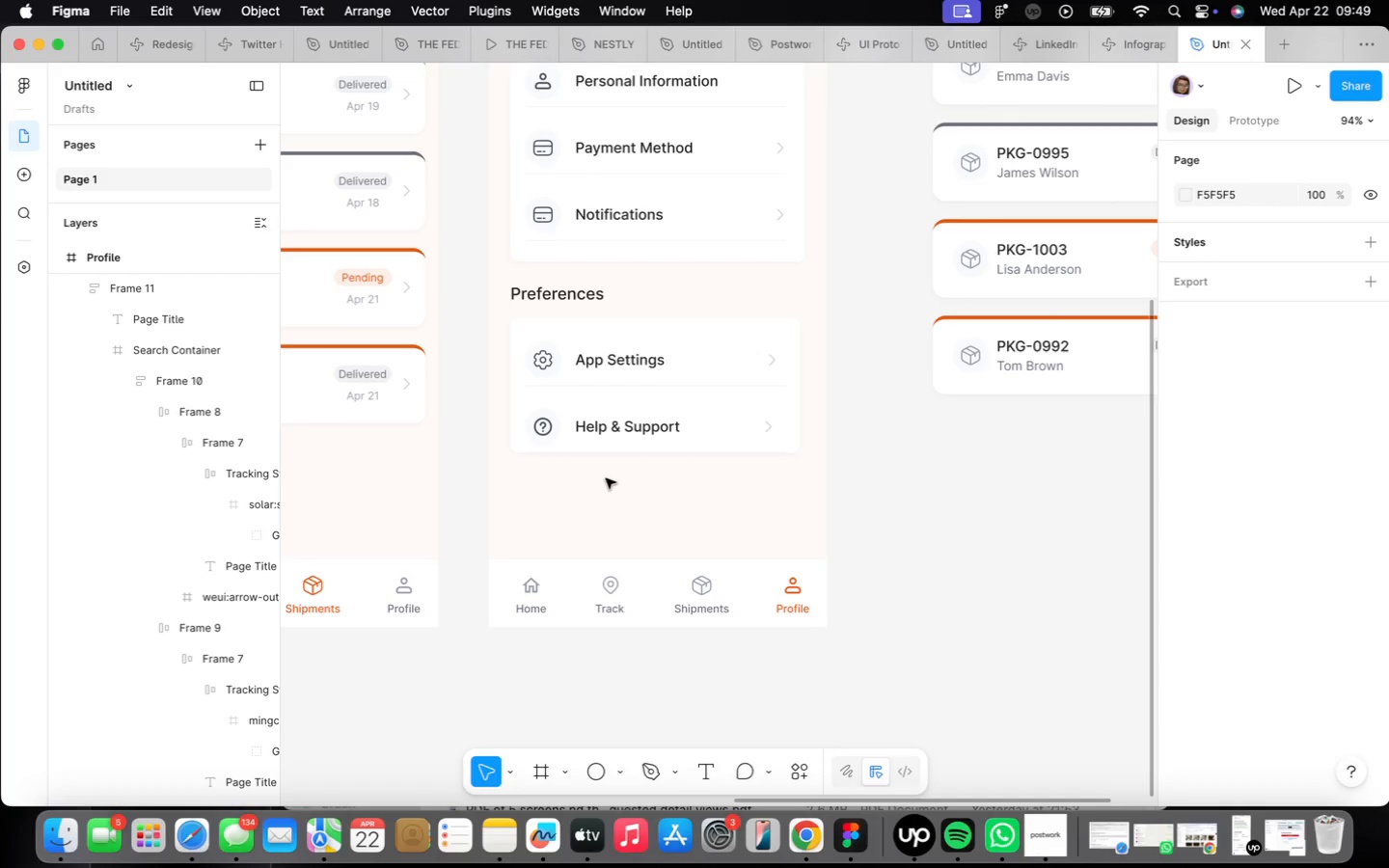 
wait(23.94)
 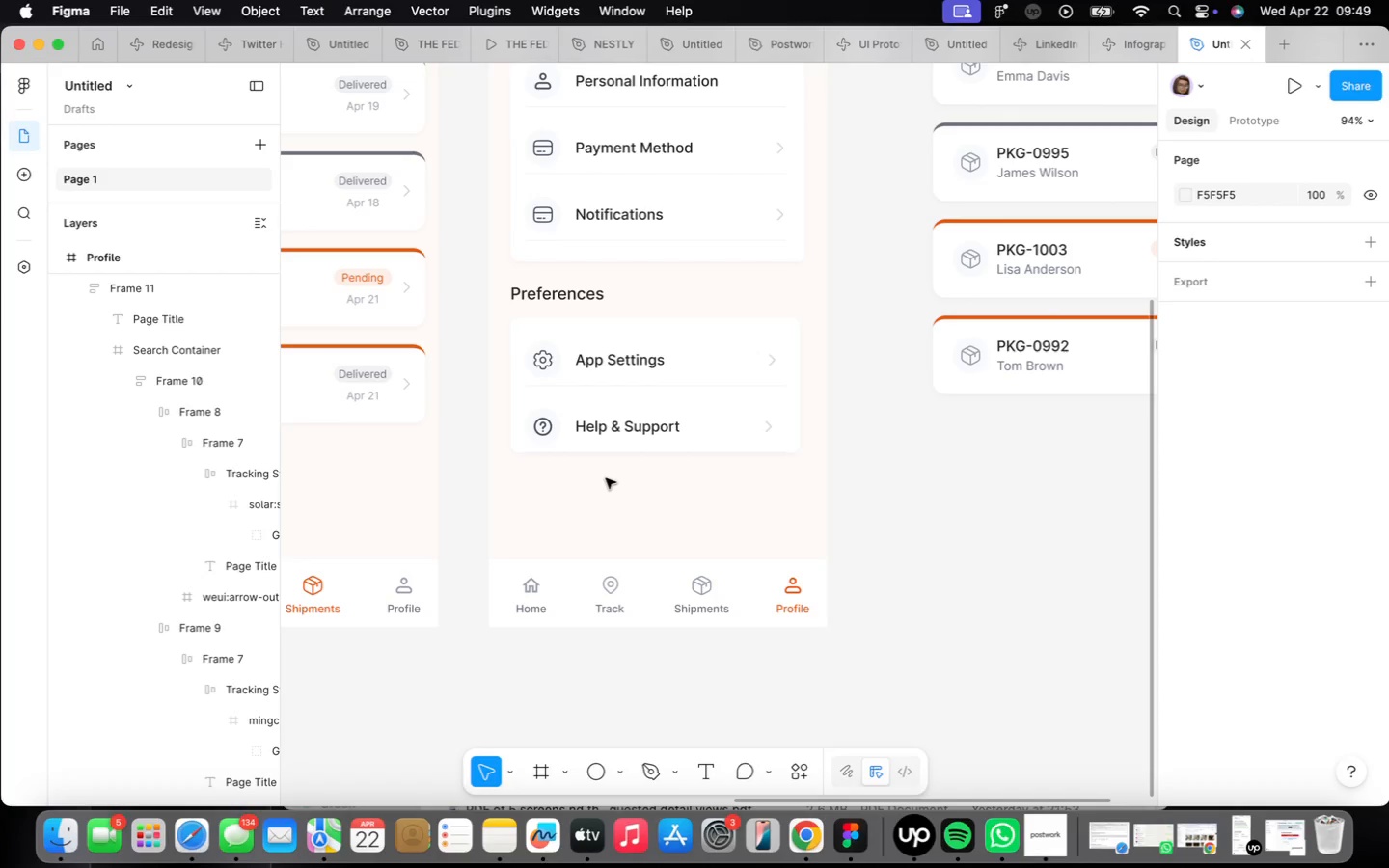 
left_click([677, 353])
 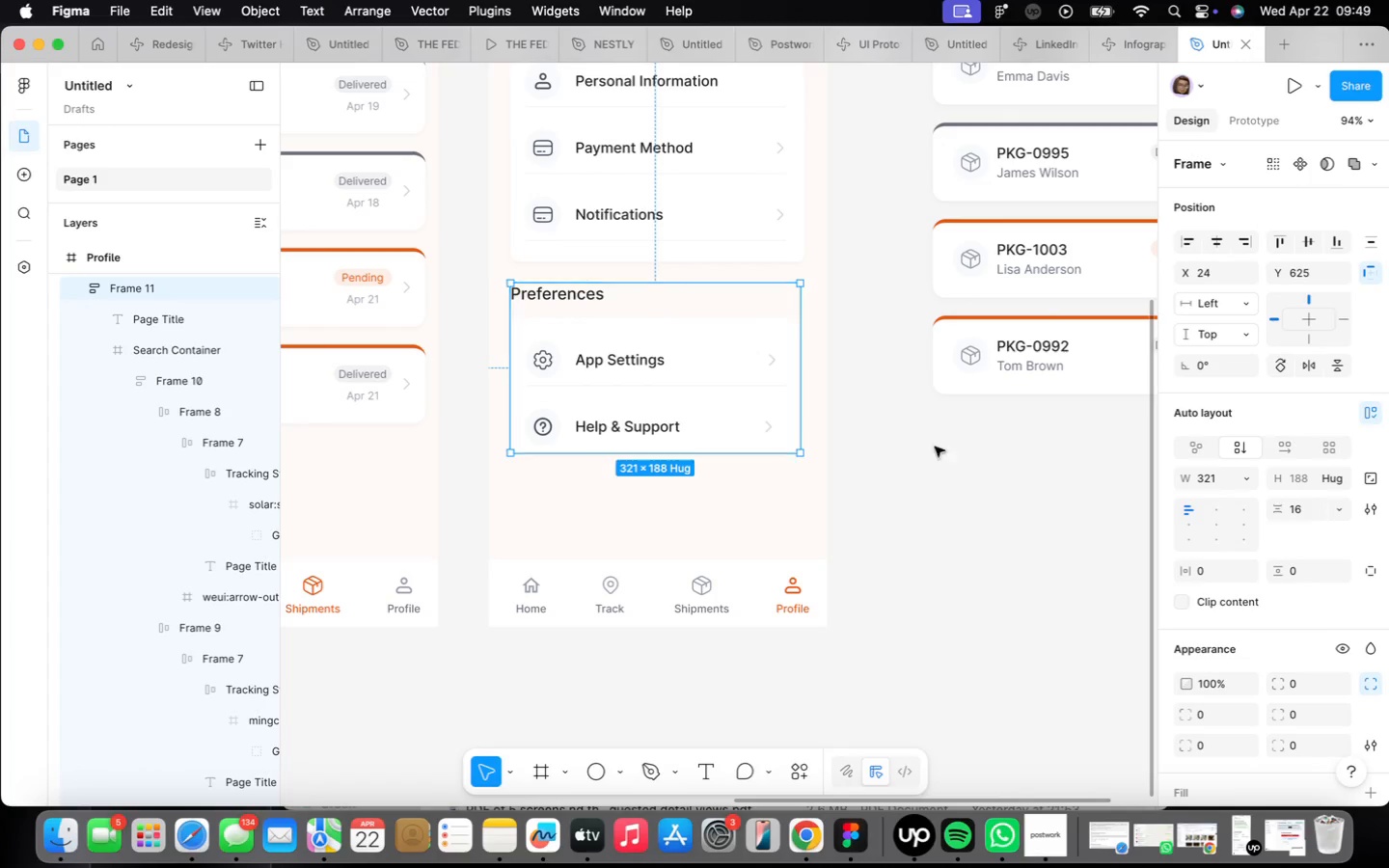 
left_click([948, 460])
 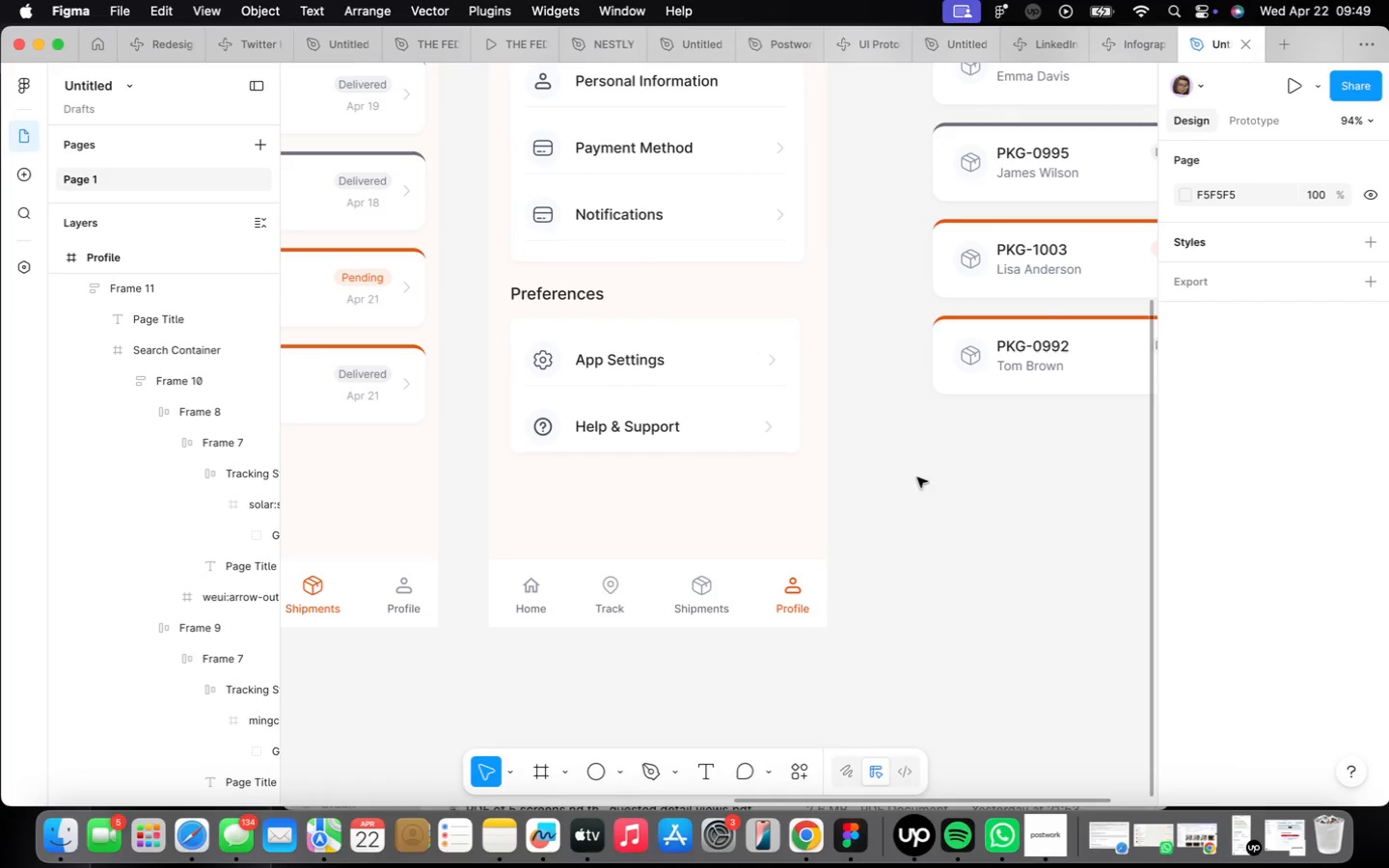 
scroll: coordinate [681, 484], scroll_direction: down, amount: 7.0
 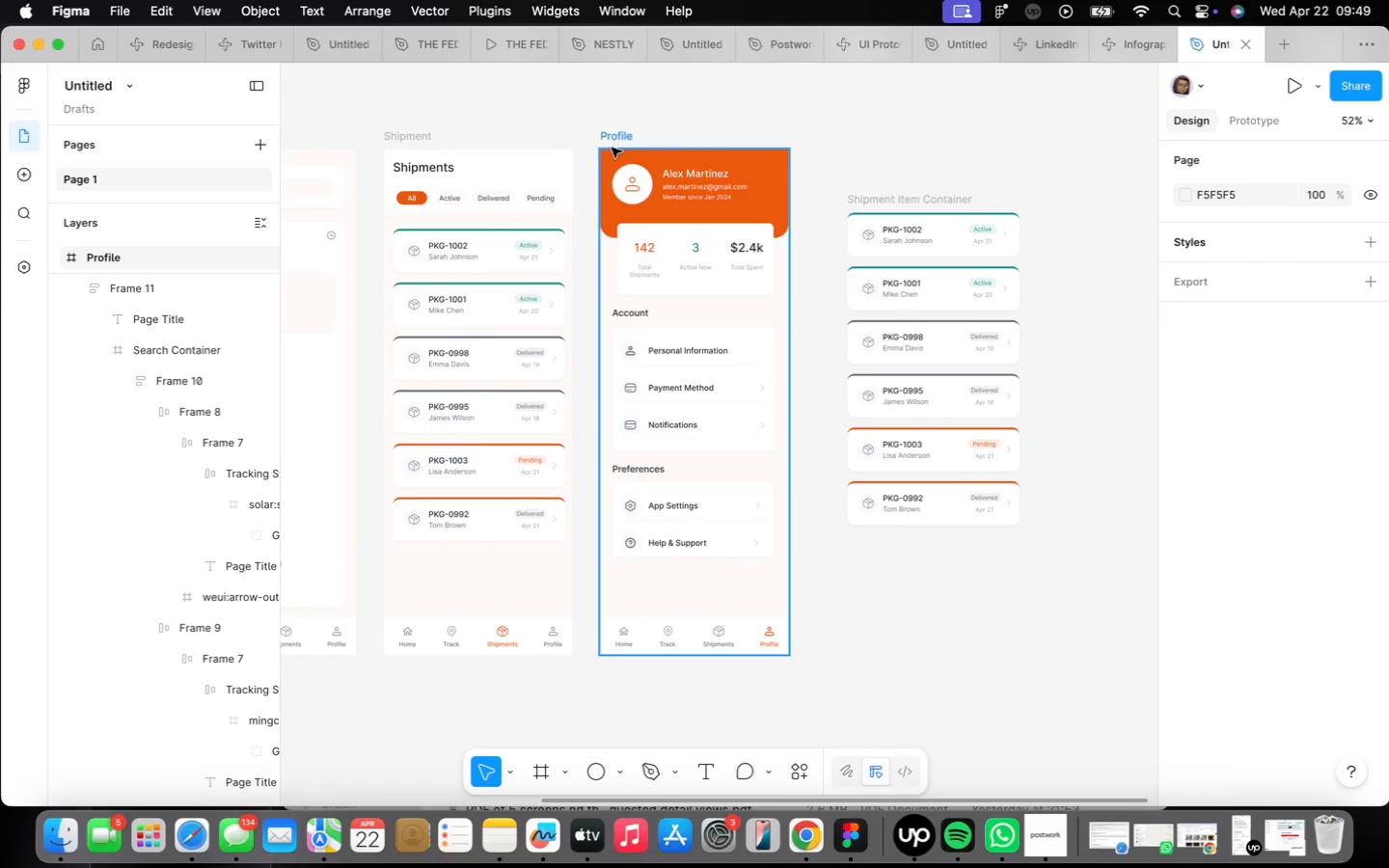 
left_click([613, 141])
 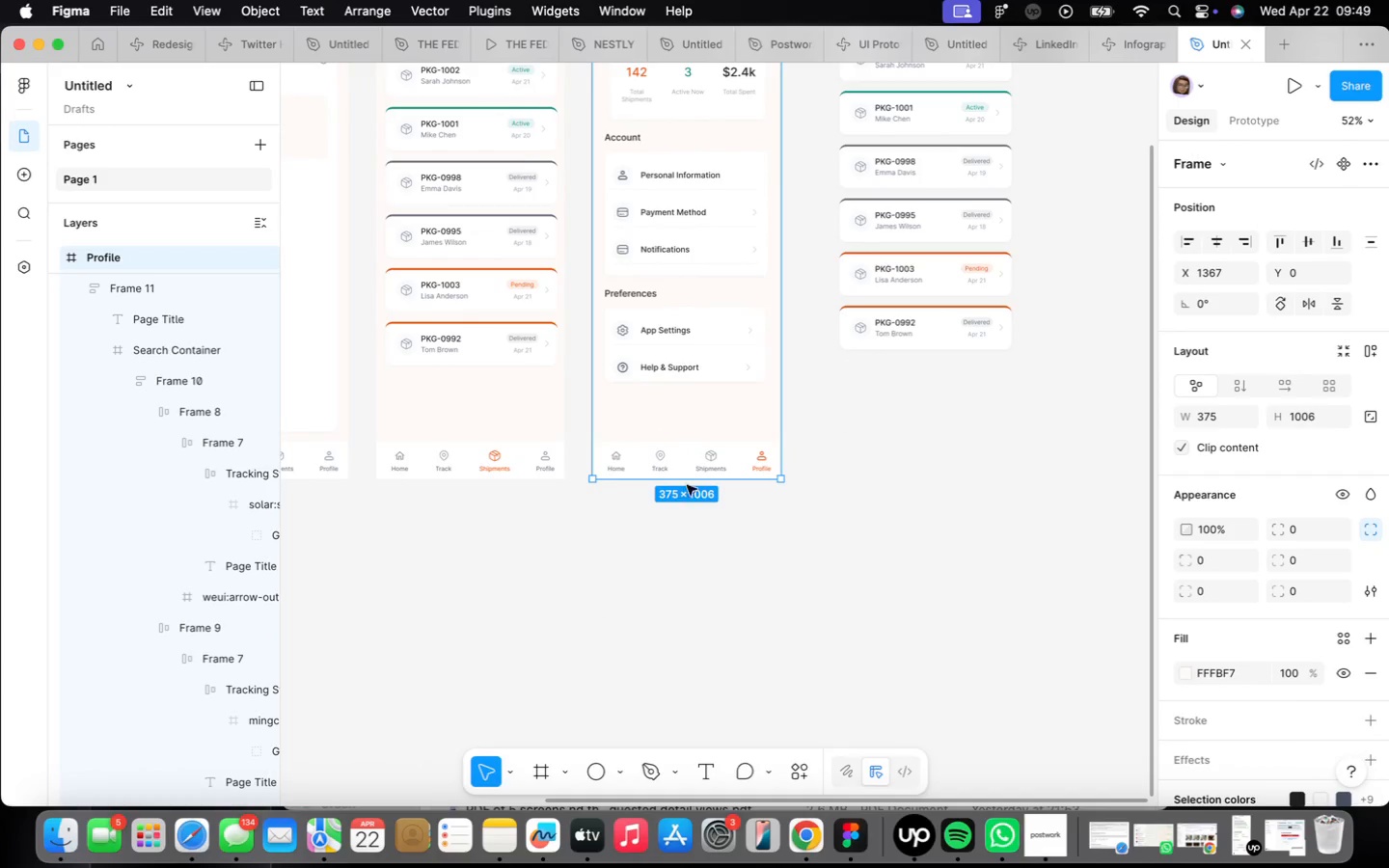 
left_click_drag(start_coordinate=[664, 482], to_coordinate=[670, 509])
 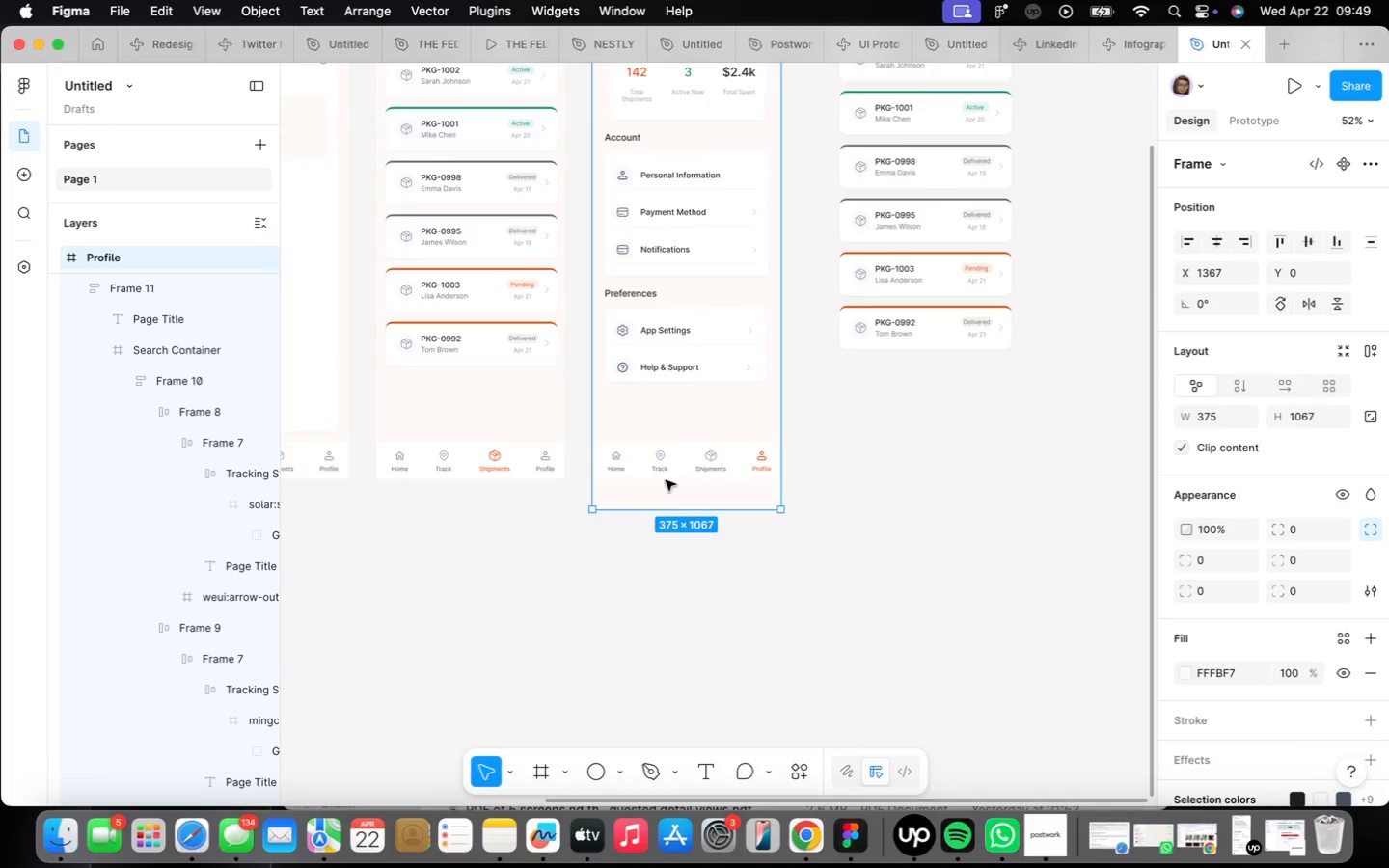 
left_click([651, 456])
 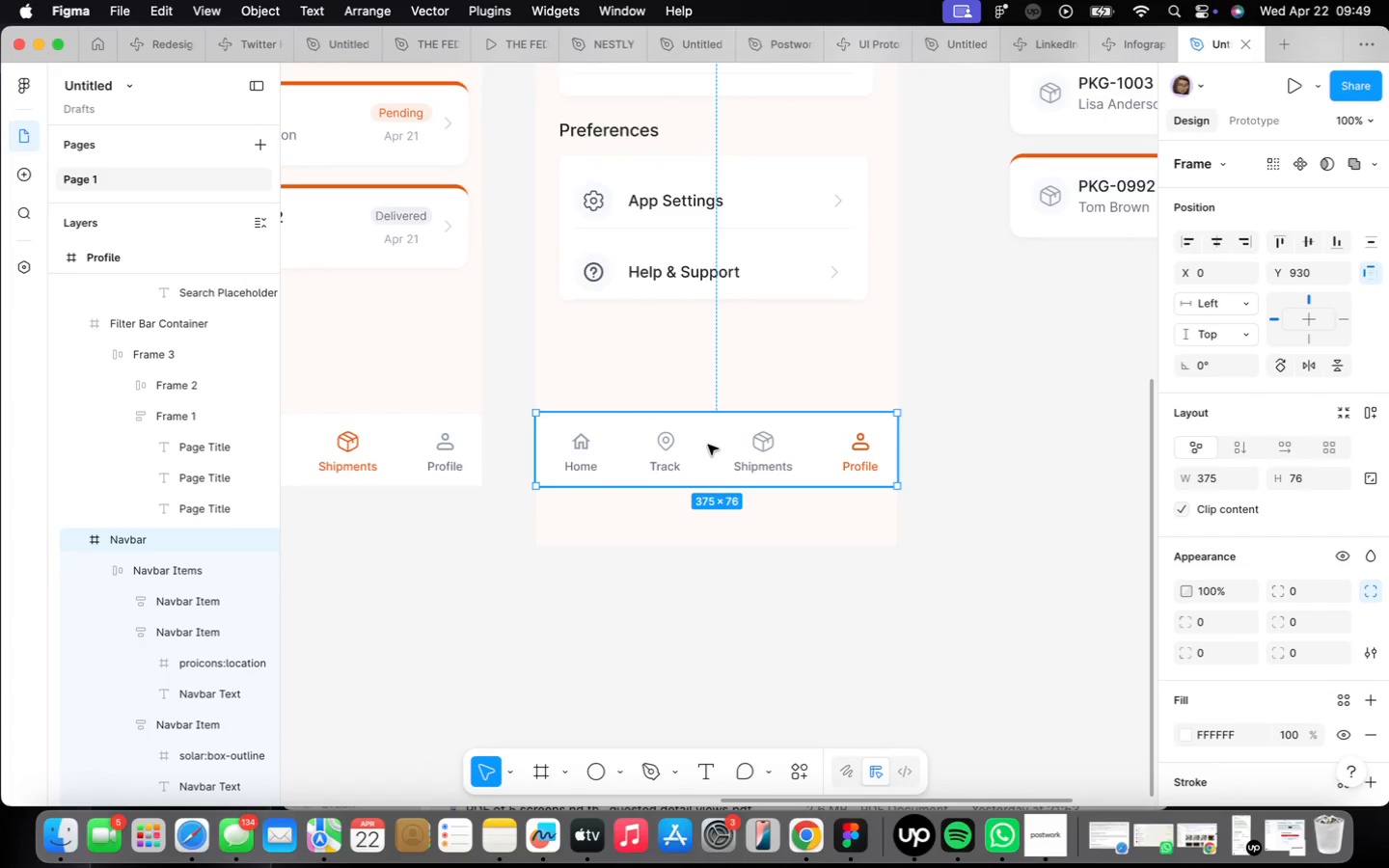 
scroll: coordinate [652, 467], scroll_direction: up, amount: 7.0
 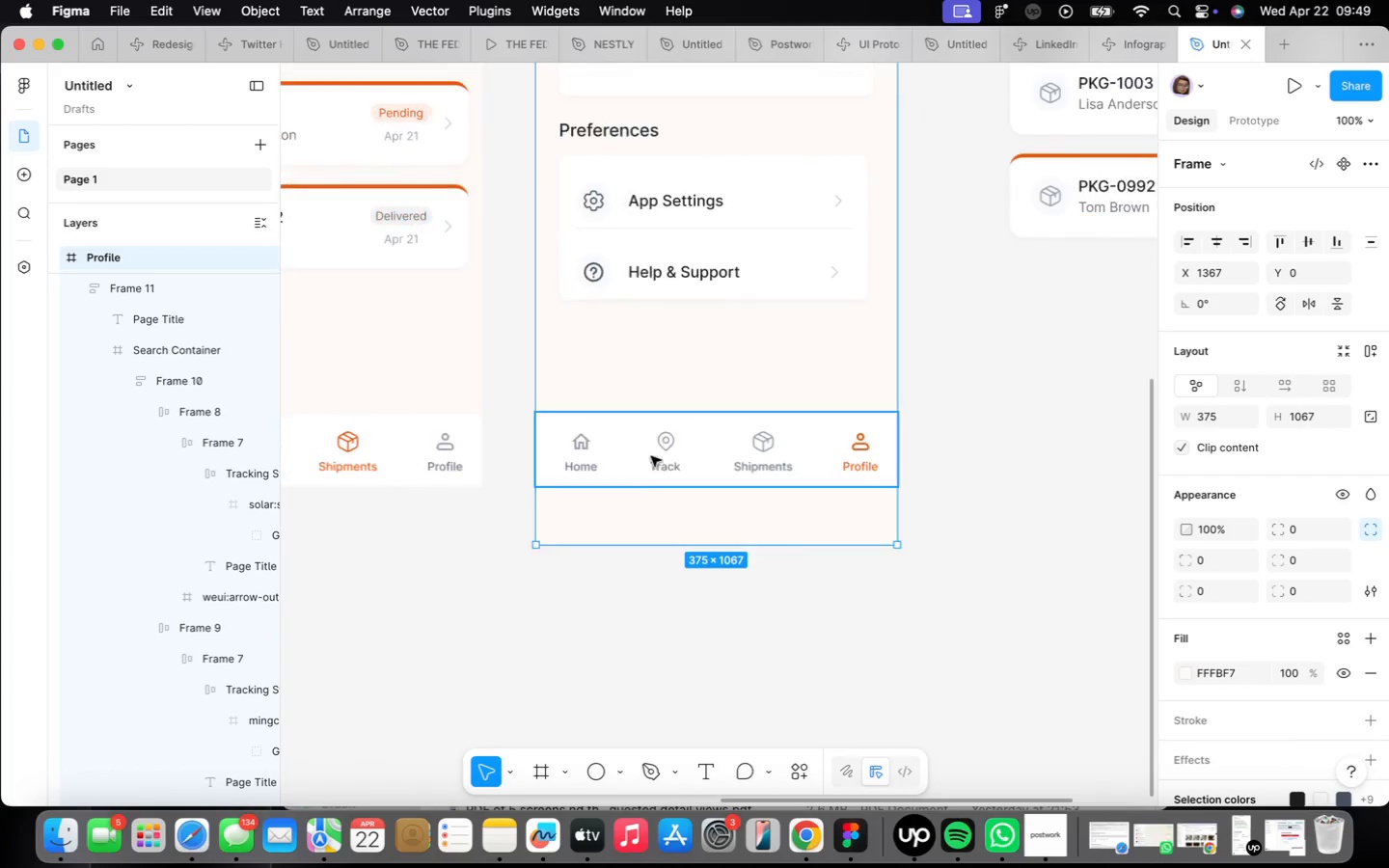 
left_click_drag(start_coordinate=[712, 444], to_coordinate=[711, 507])
 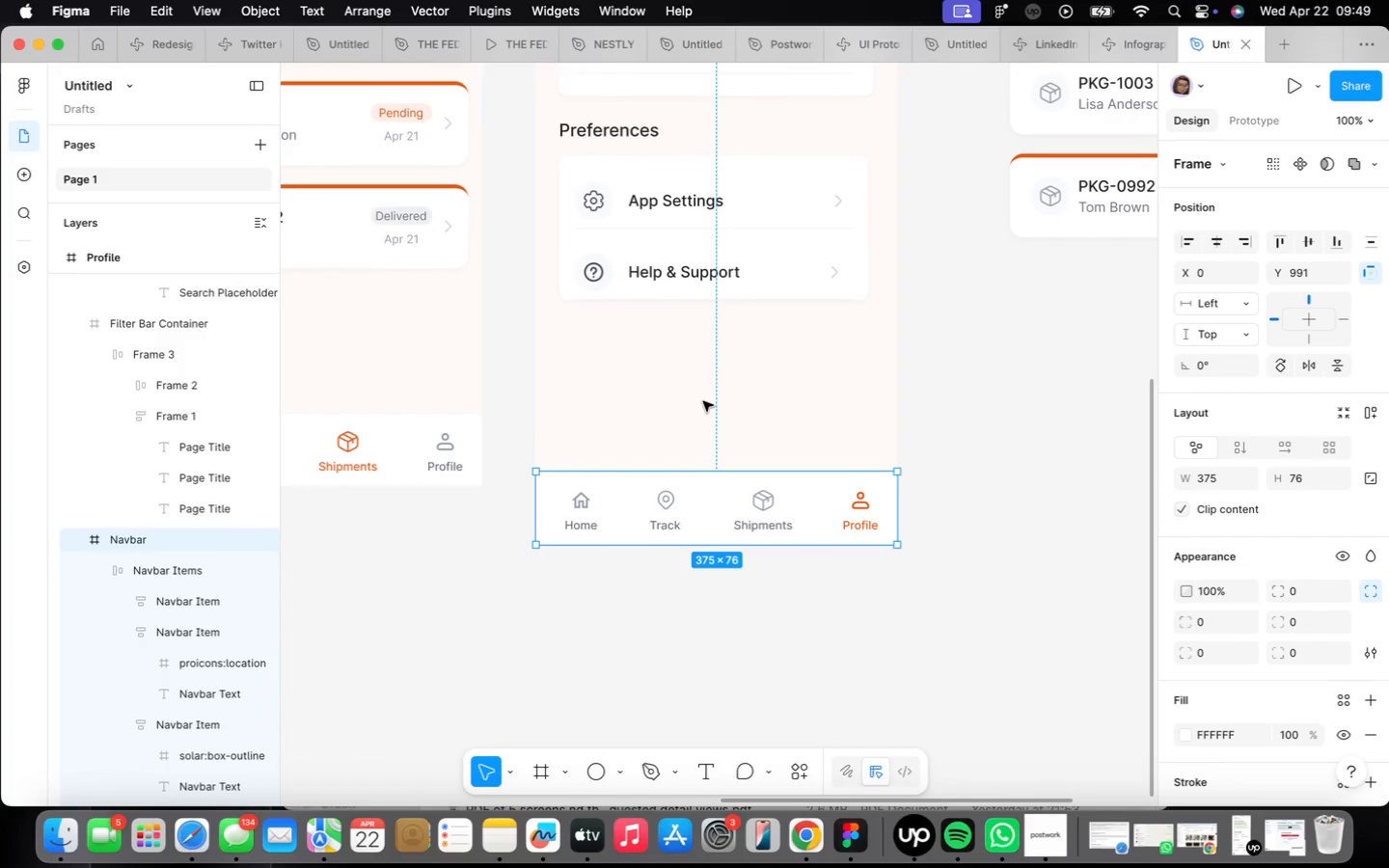 
left_click([703, 401])
 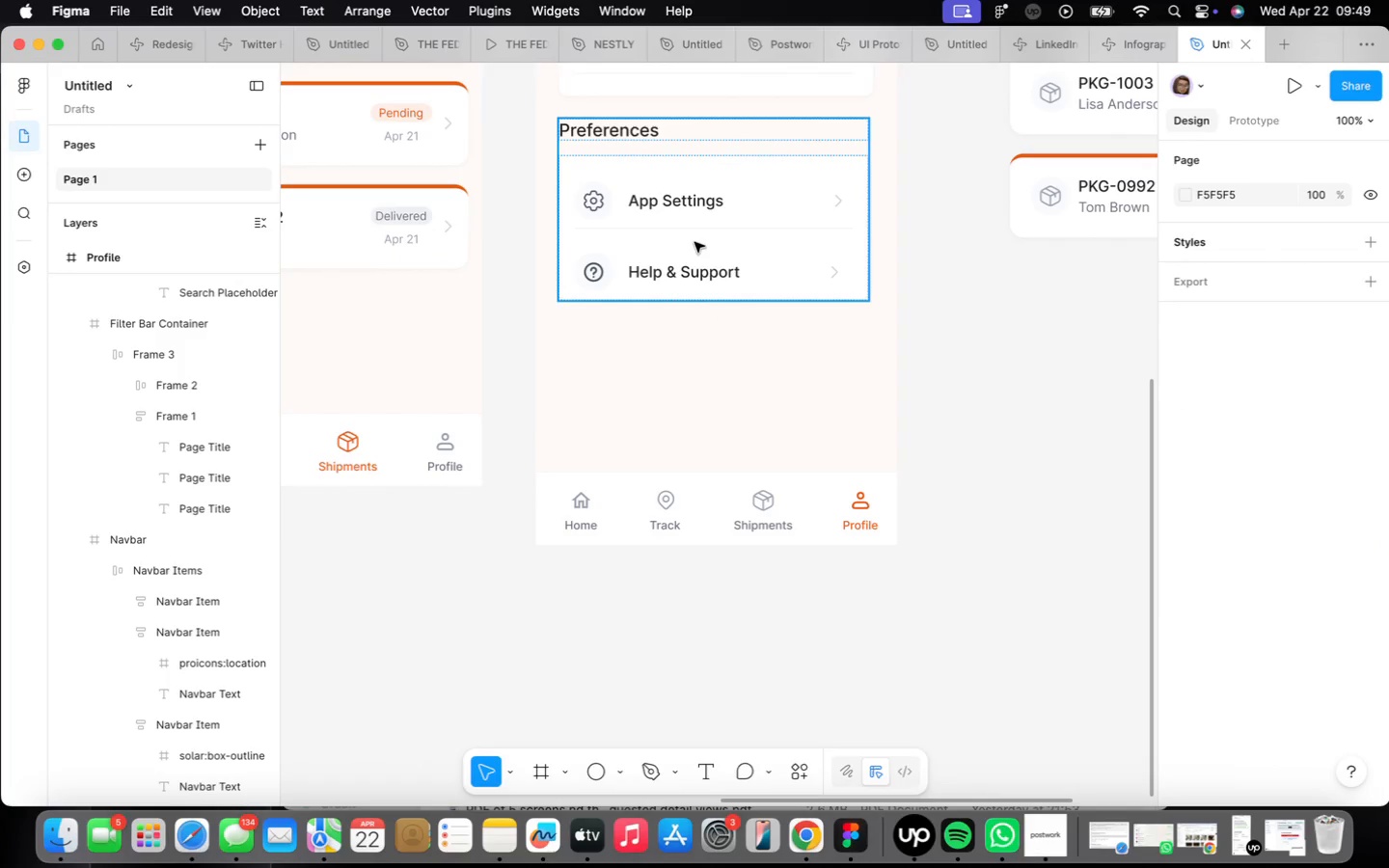 
scroll: coordinate [697, 248], scroll_direction: up, amount: 2.0
 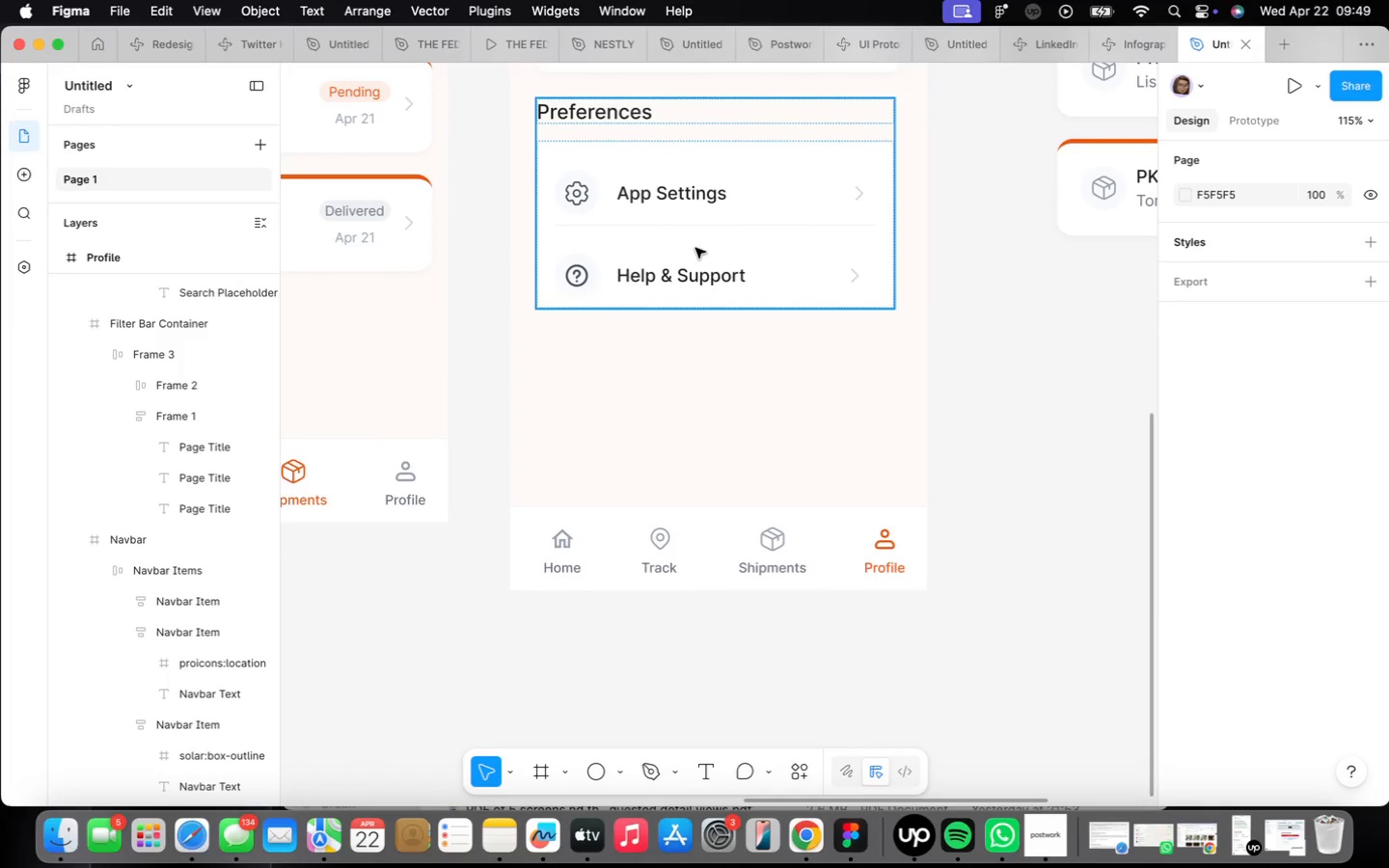 
left_click([695, 248])
 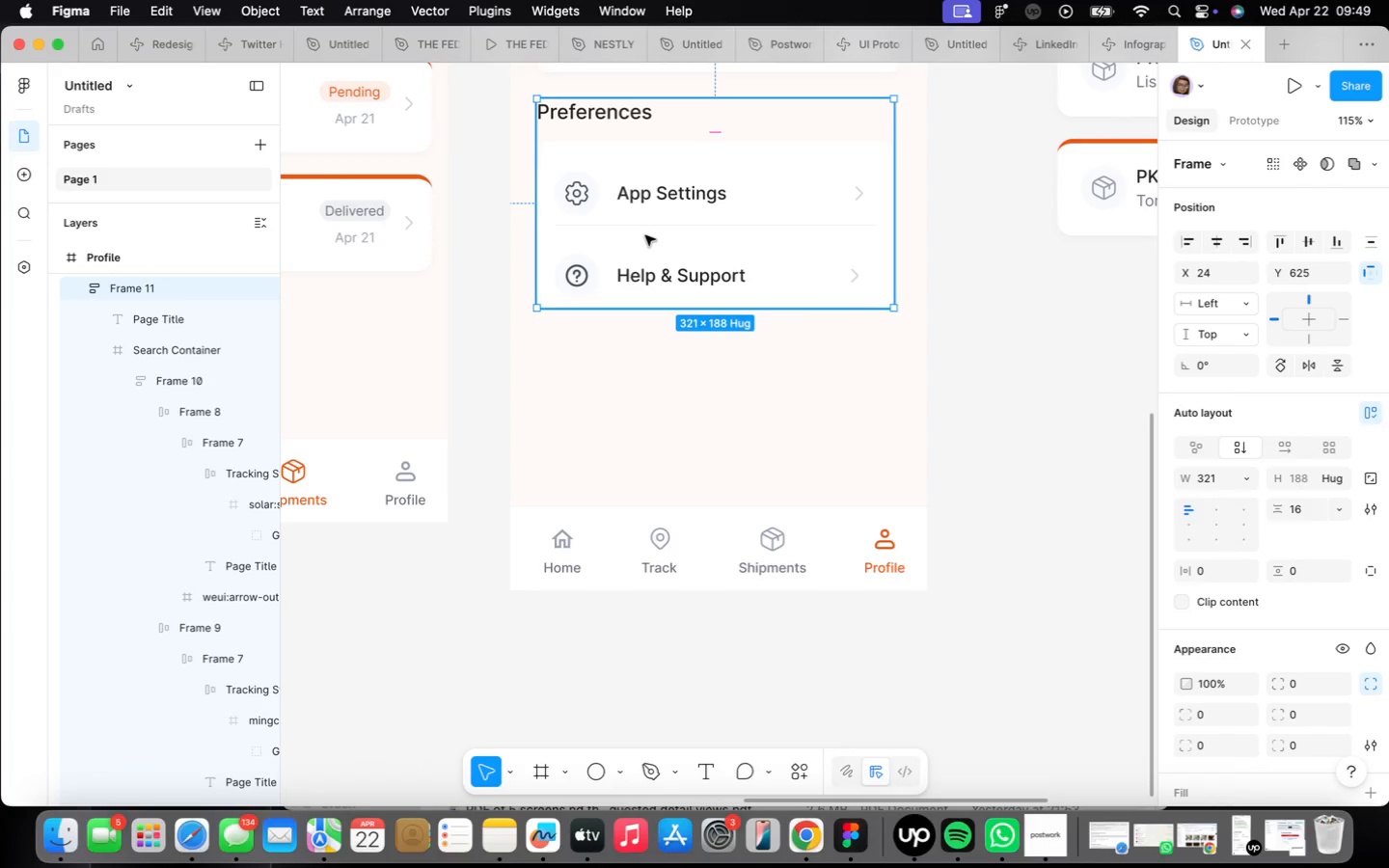 
left_click([694, 399])
 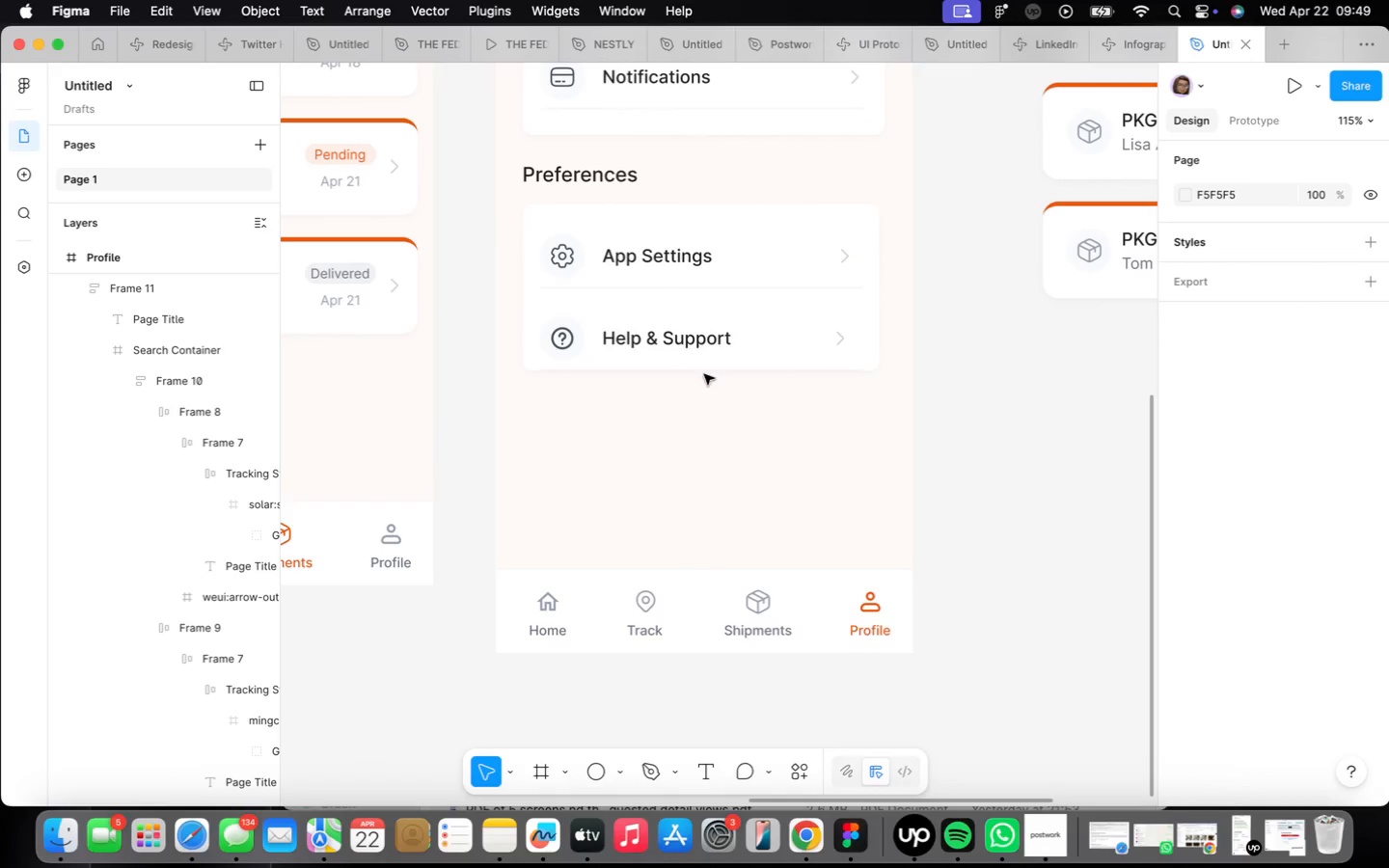 
double_click([706, 337])
 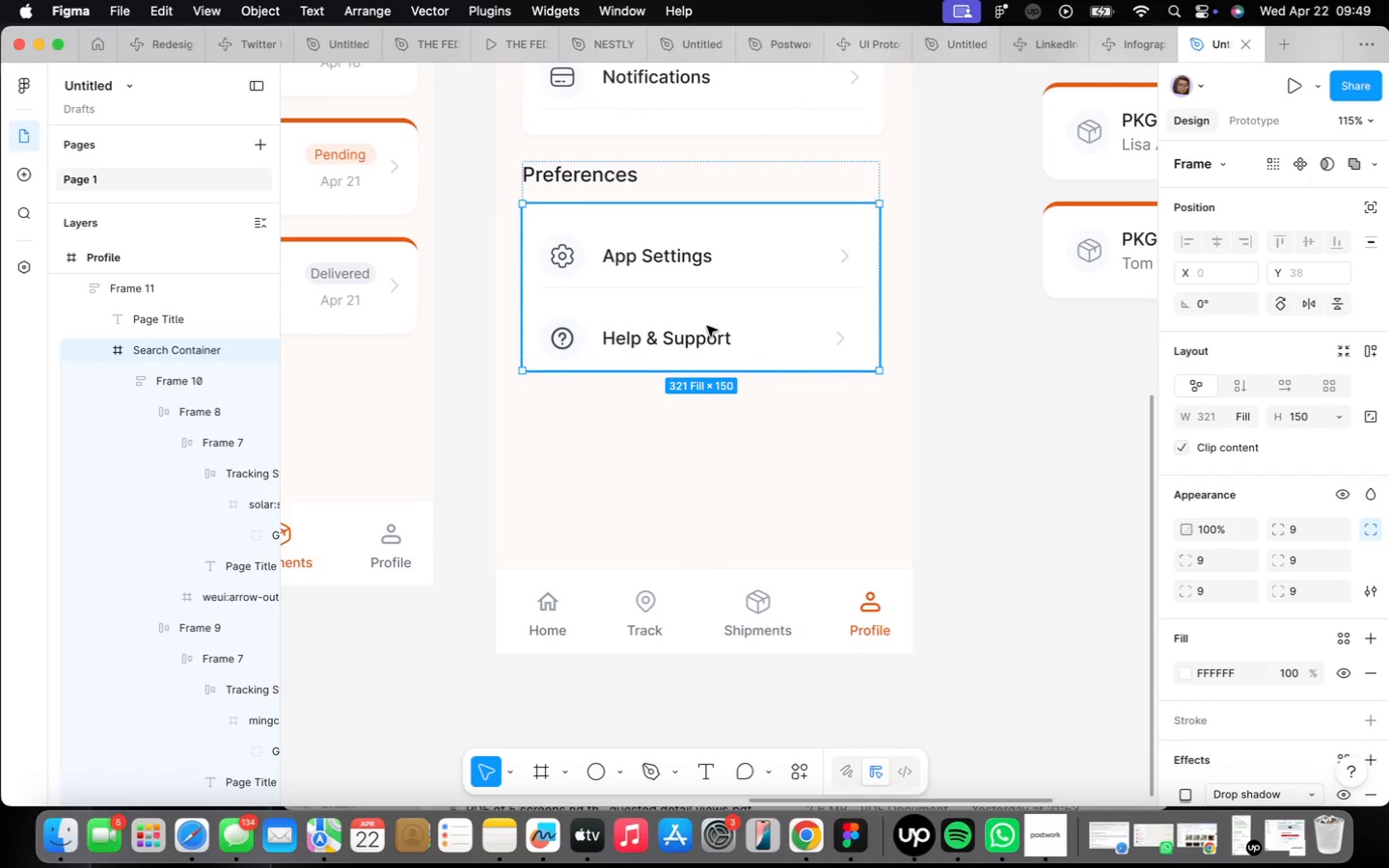 
hold_key(key=OptionLeft, duration=1.65)
left_click_drag(start_coordinate=[707, 326], to_coordinate=[702, 506])
 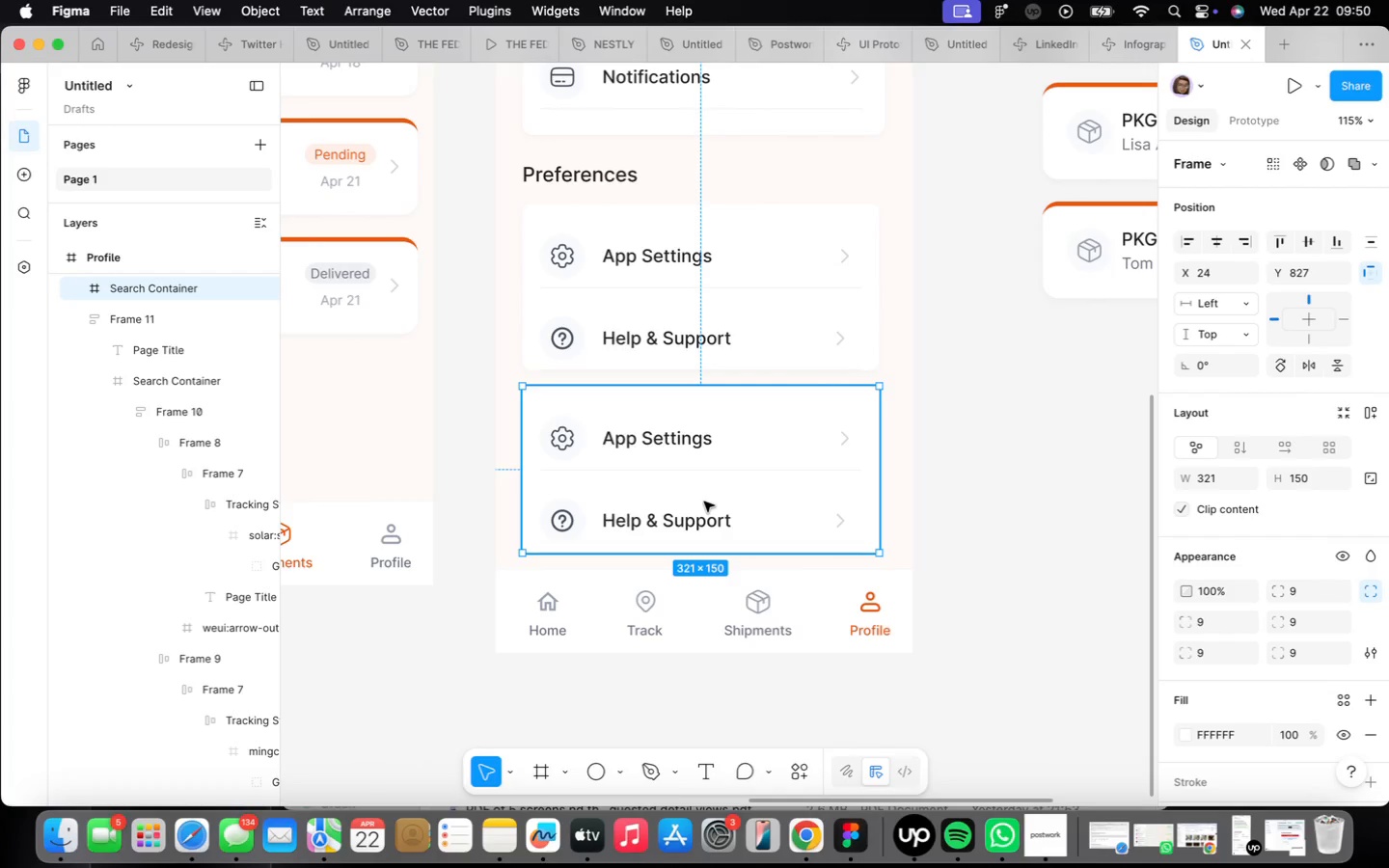 
wait(82.17)
 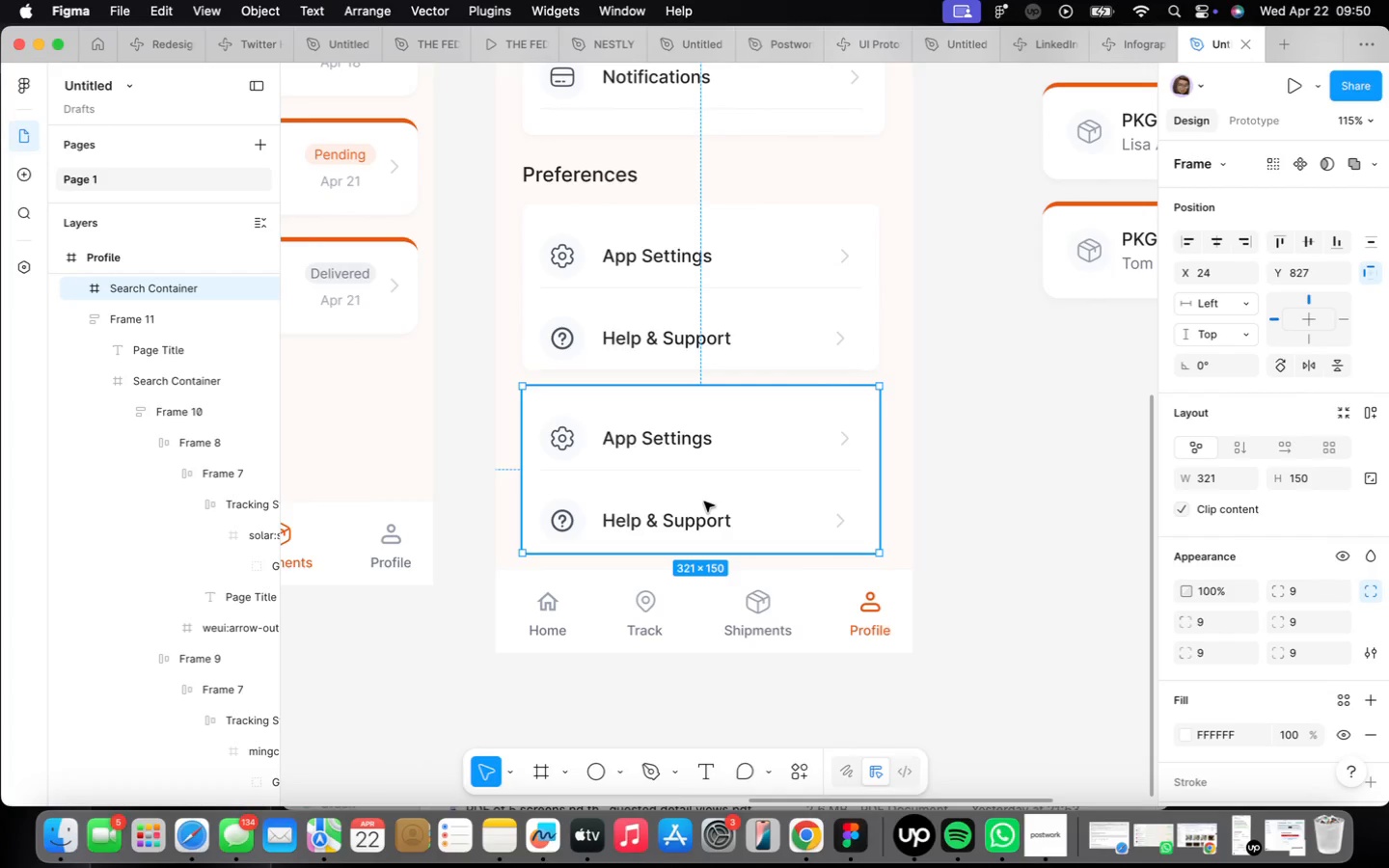 
double_click([687, 508])
 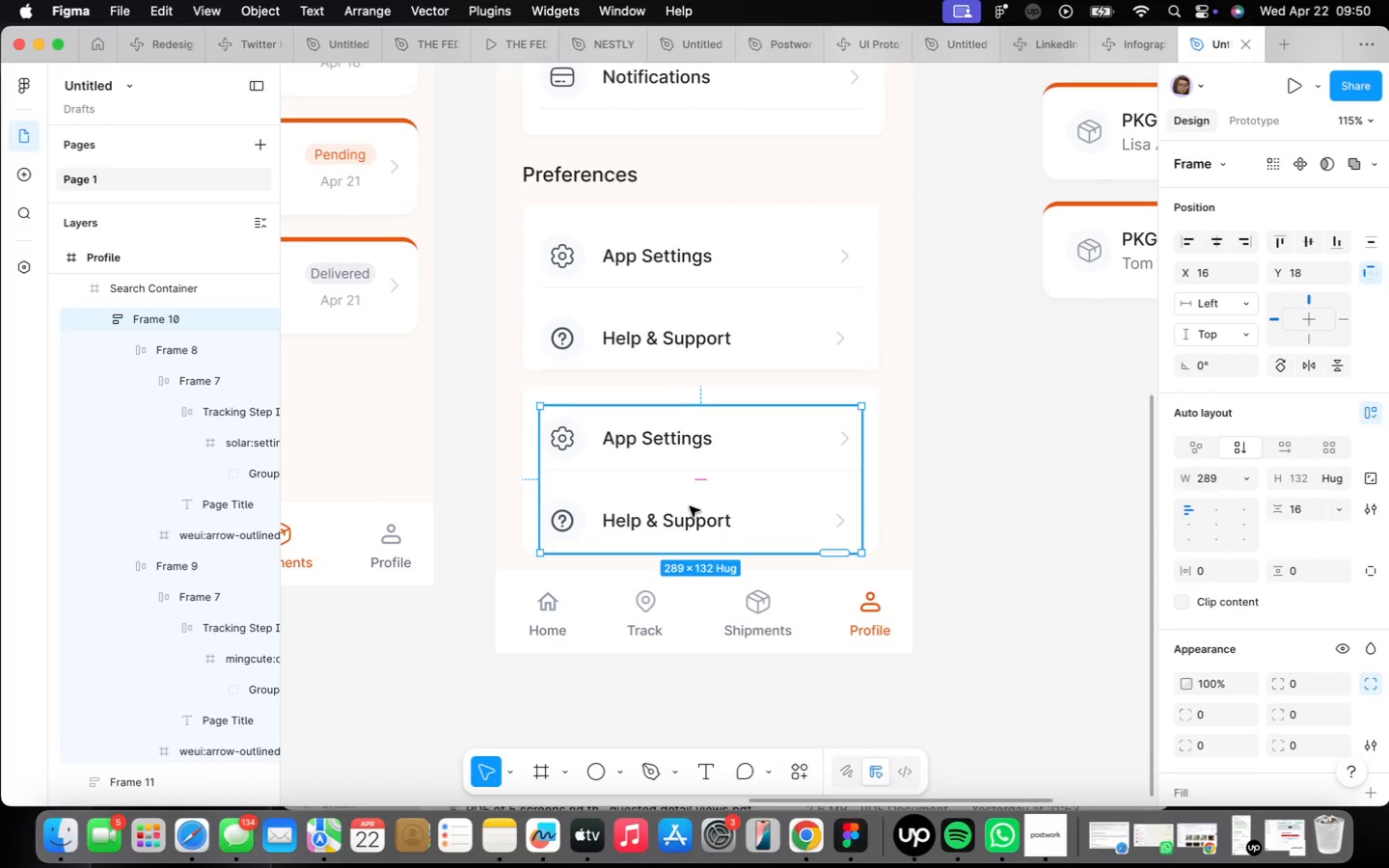 
double_click([692, 508])
 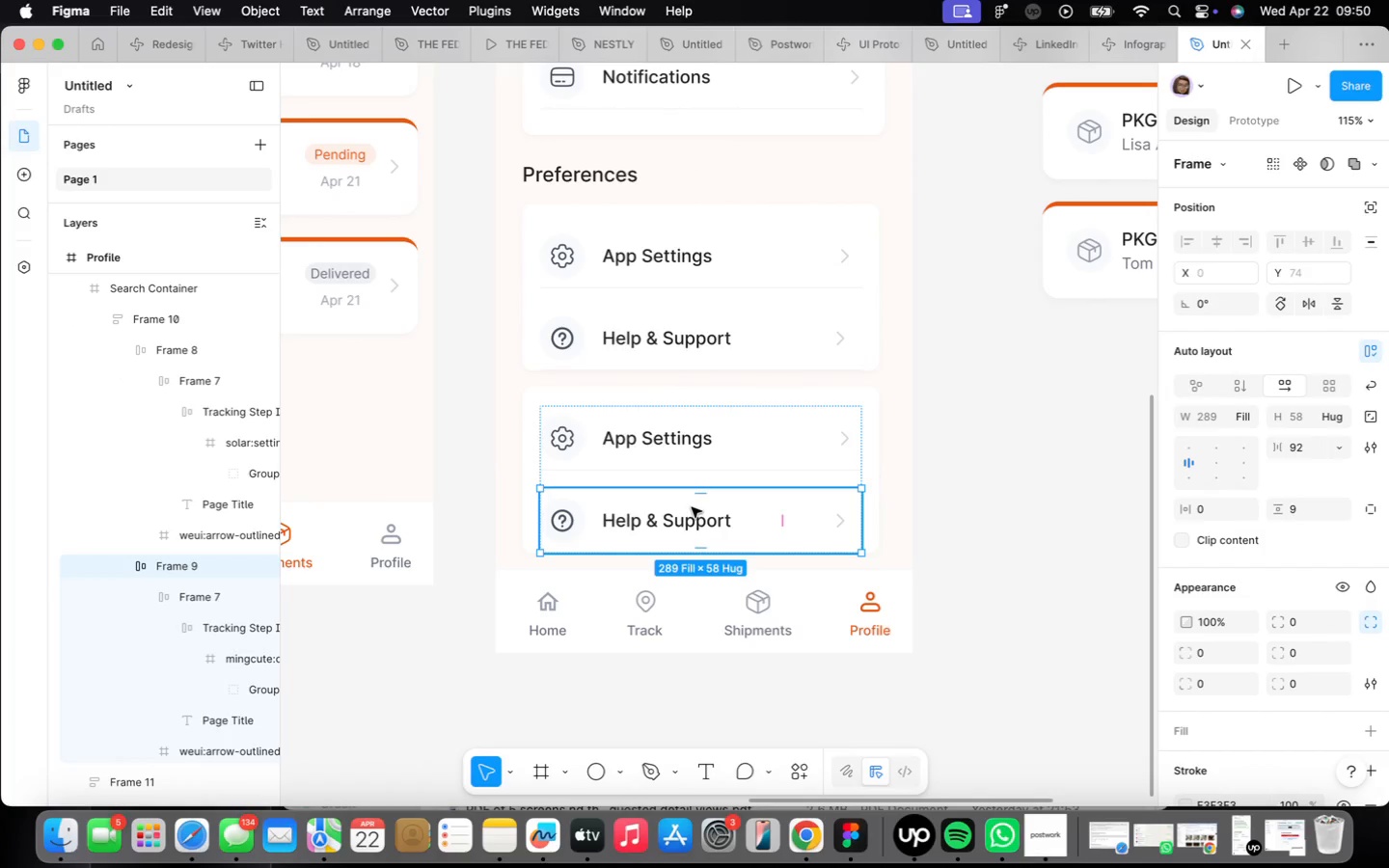 
key(Backspace)
 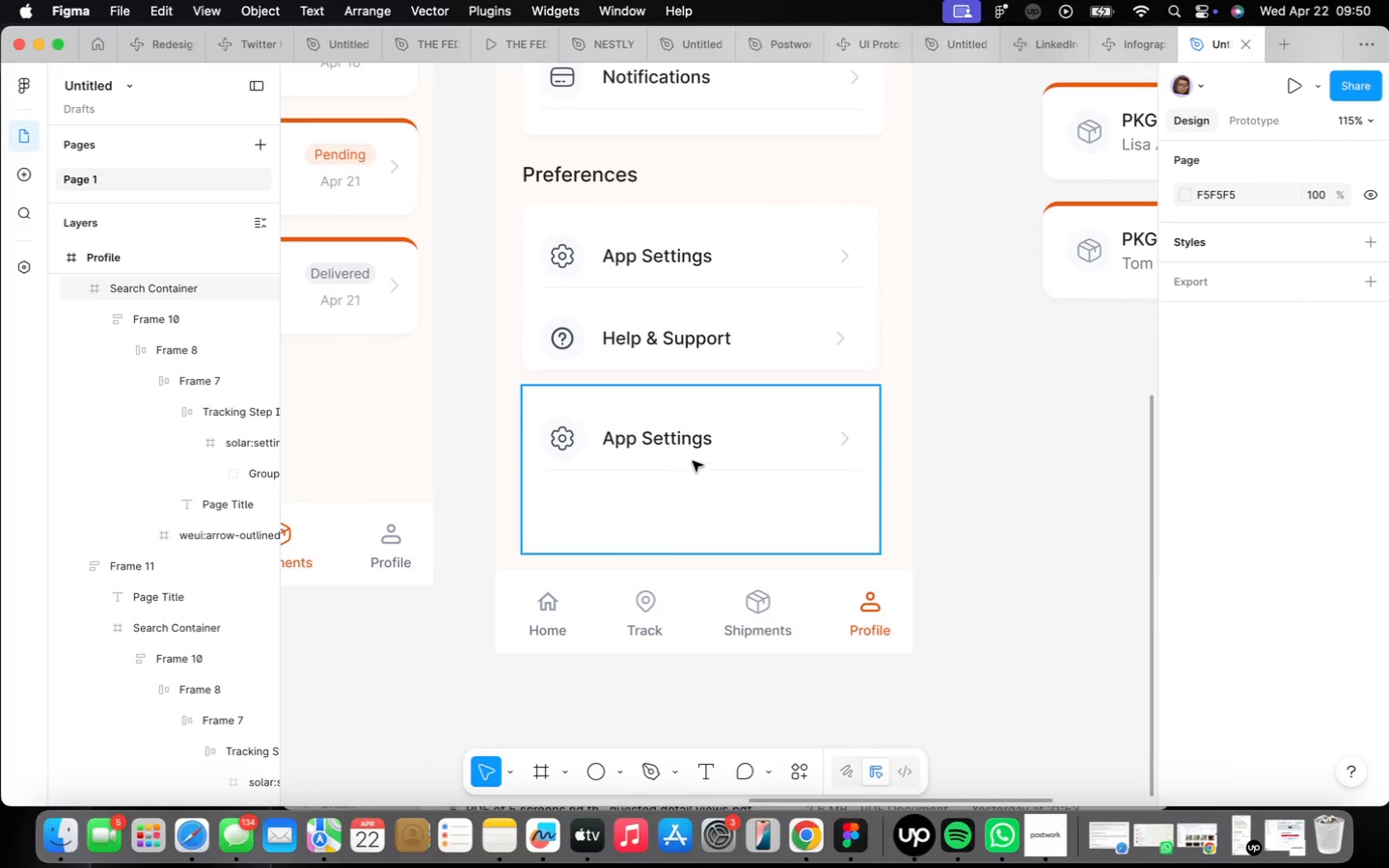 
left_click([695, 462])
 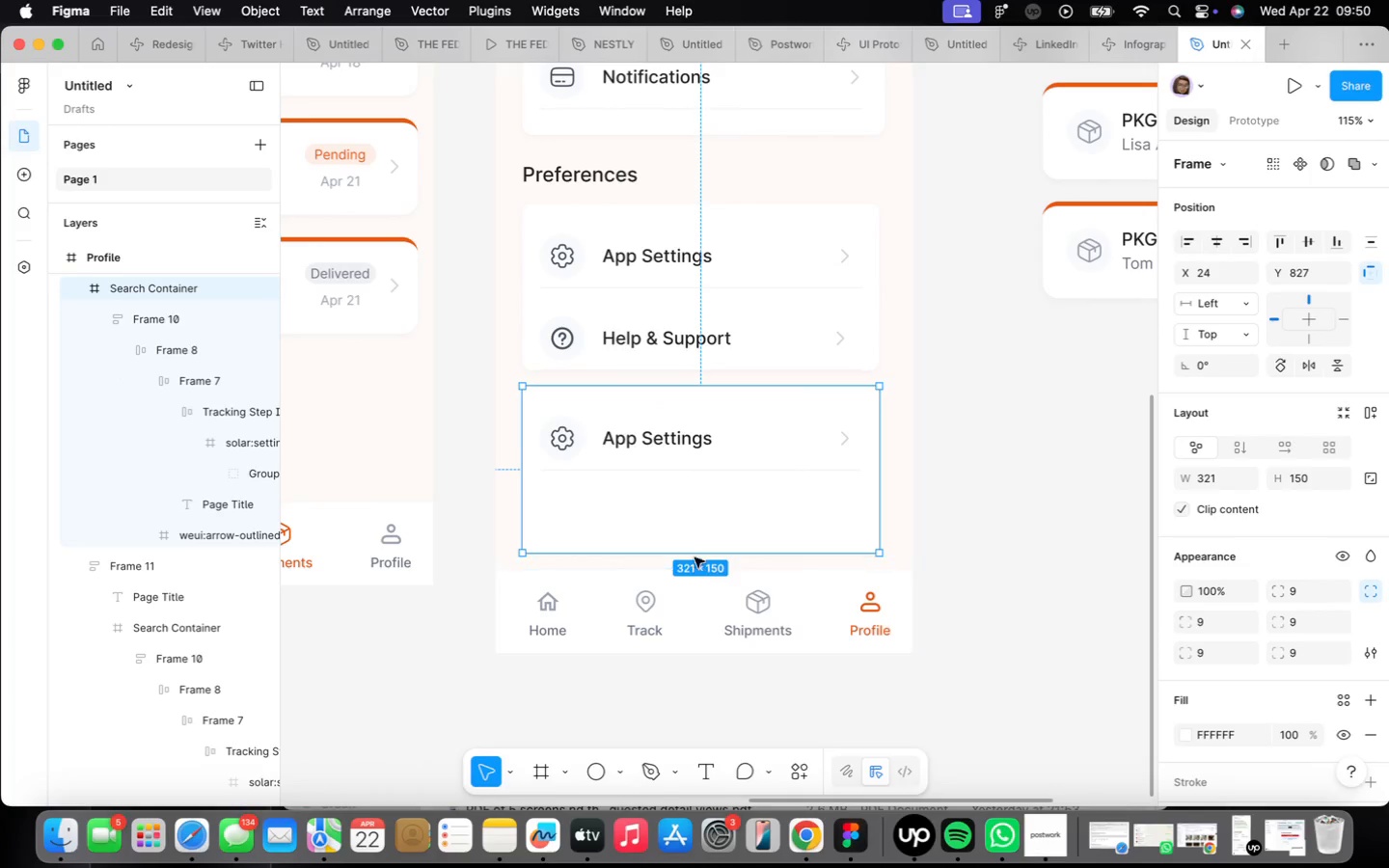 
left_click_drag(start_coordinate=[693, 544], to_coordinate=[710, 550])
 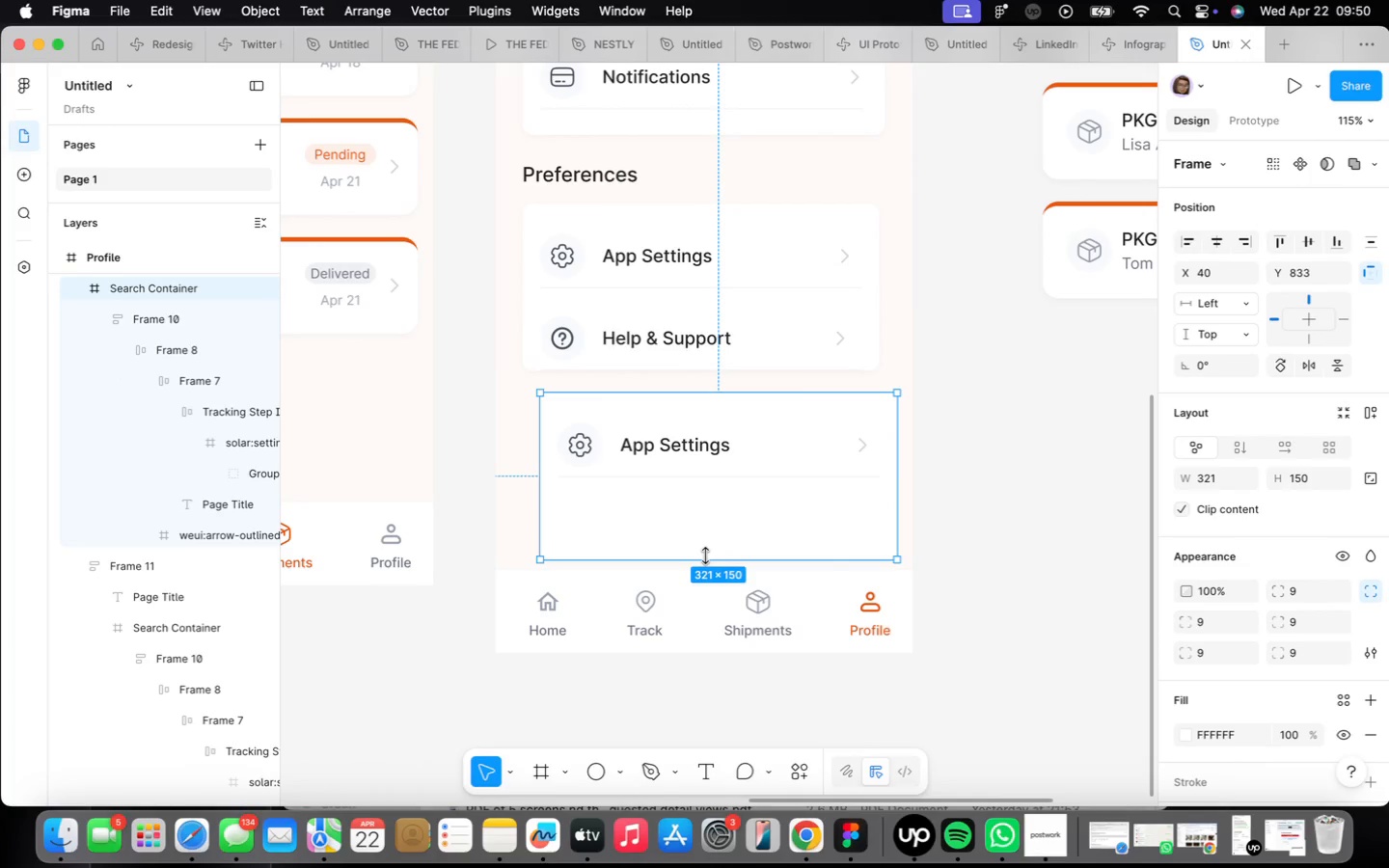 
left_click_drag(start_coordinate=[705, 556], to_coordinate=[705, 478])
 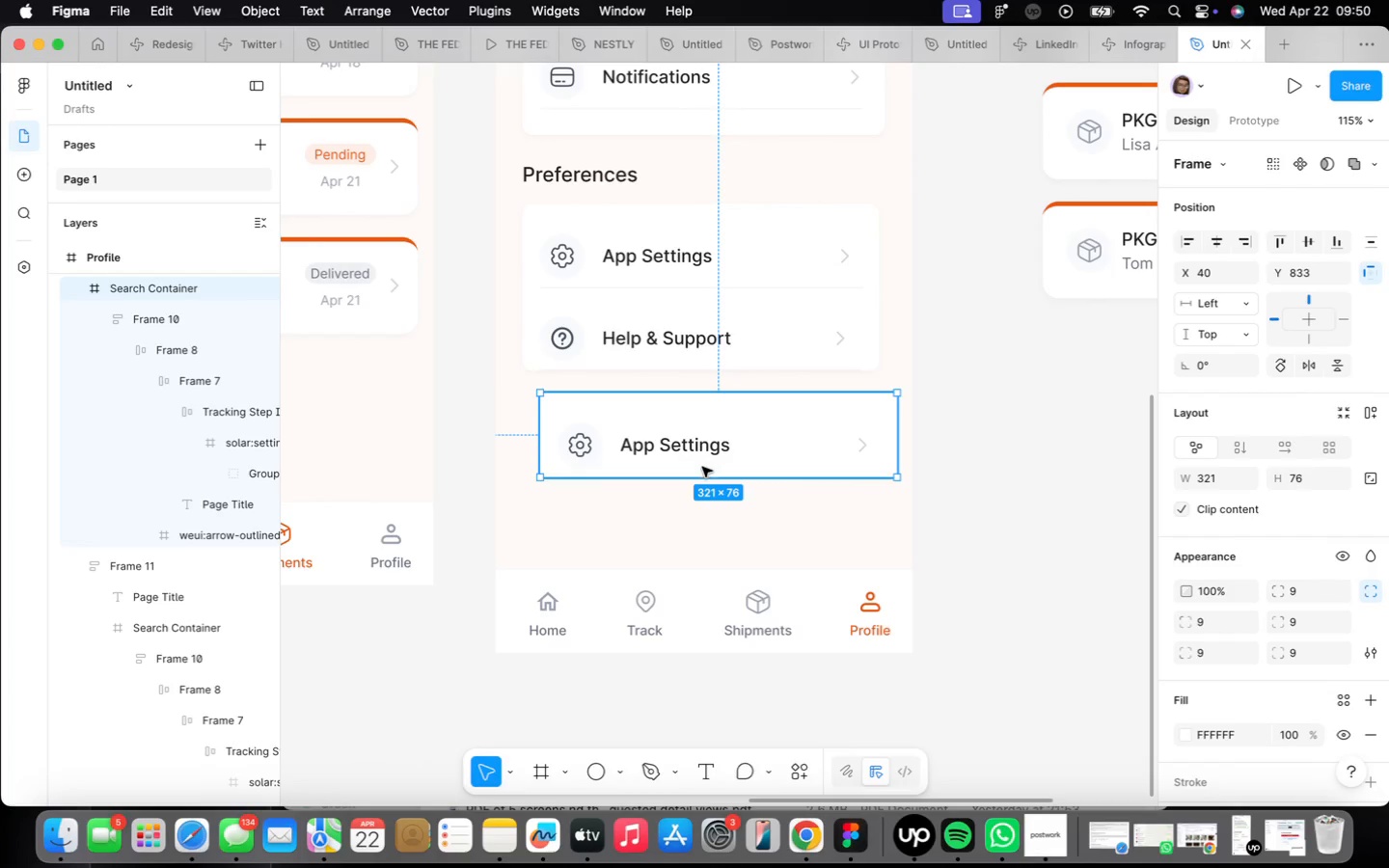 
left_click_drag(start_coordinate=[712, 453], to_coordinate=[687, 477])
 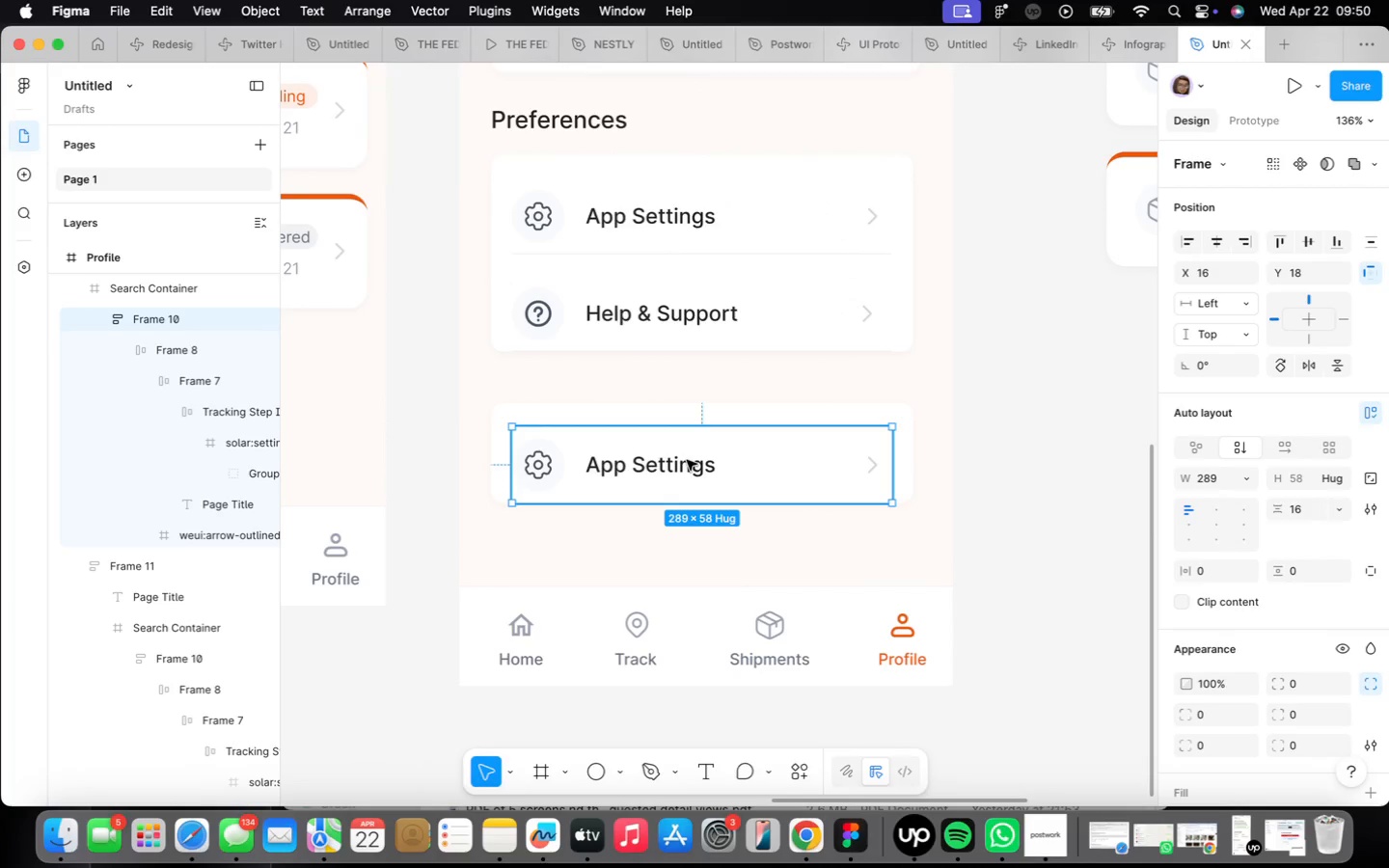 
scroll: coordinate [698, 474], scroll_direction: up, amount: 2.0
 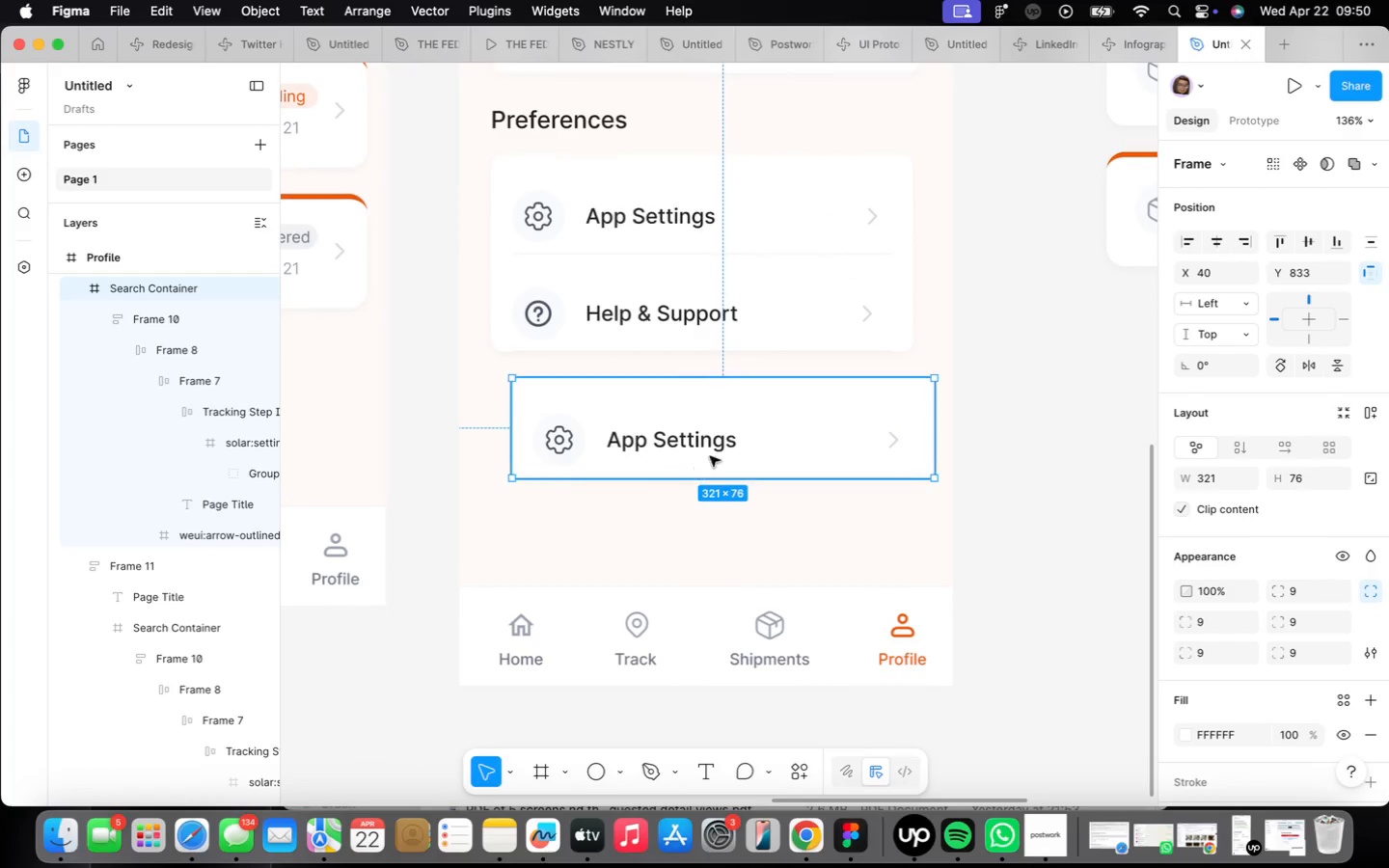 
left_click_drag(start_coordinate=[687, 460], to_coordinate=[688, 451])
 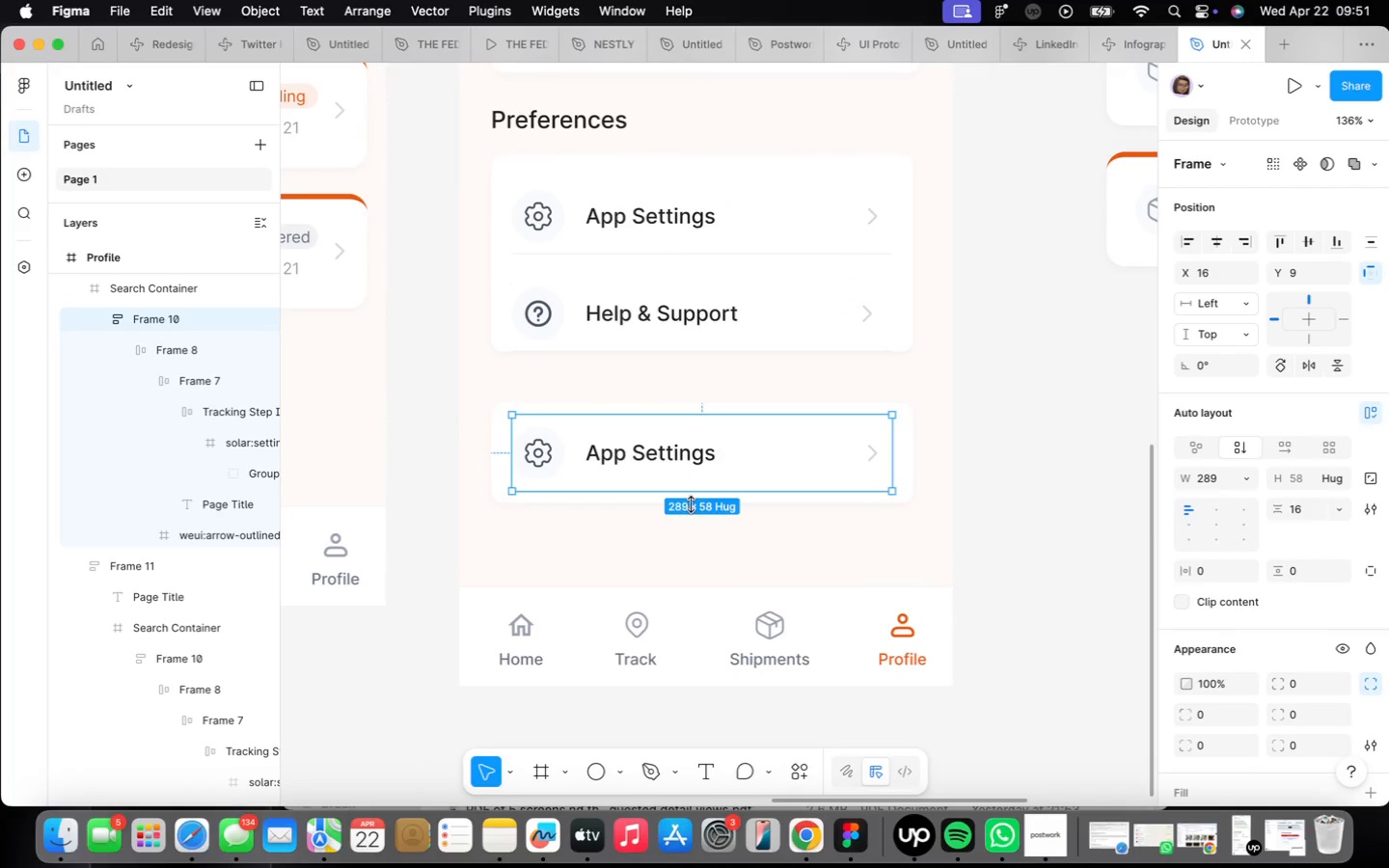 
scroll: coordinate [636, 522], scroll_direction: up, amount: 4.0
 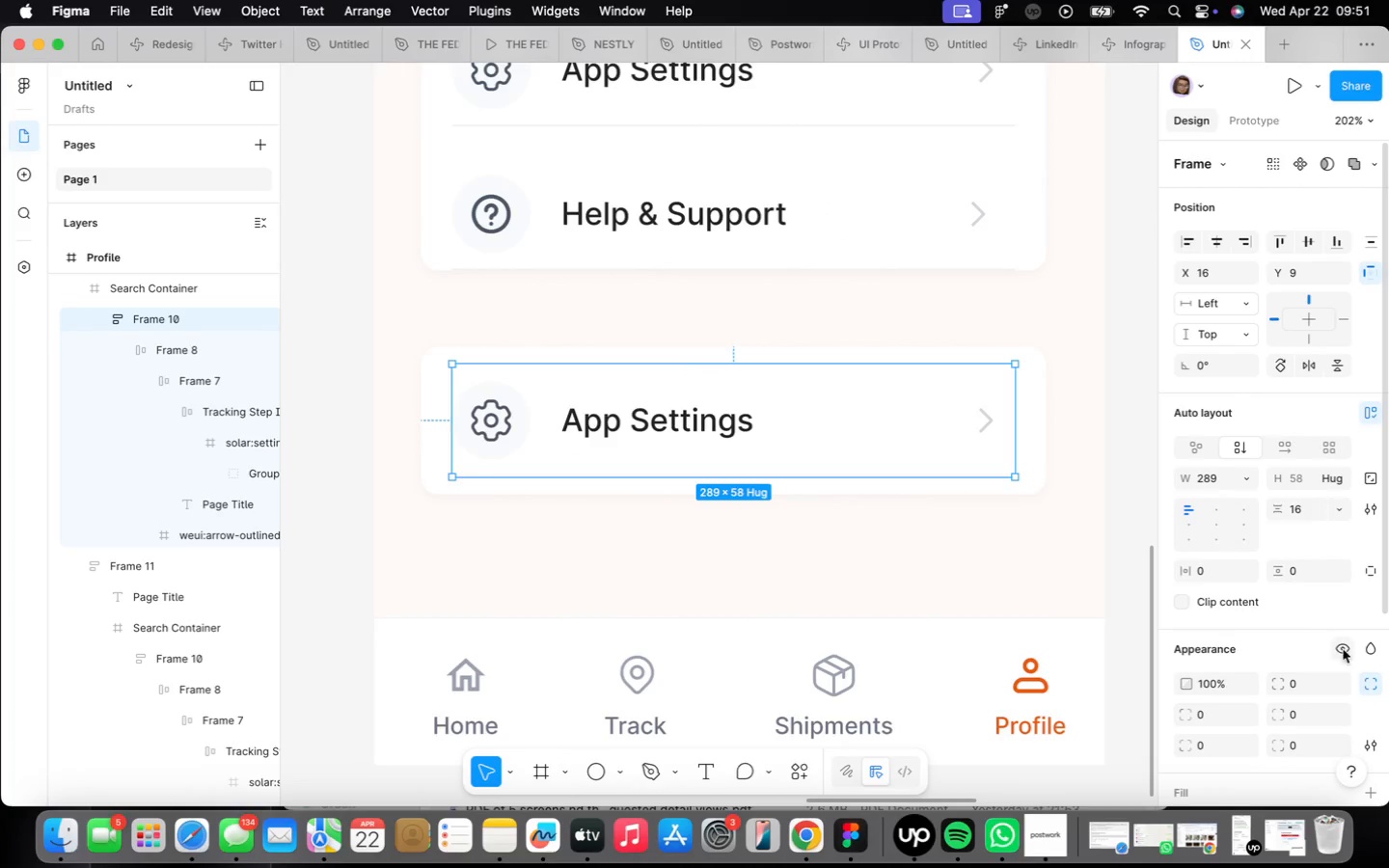 
scroll: coordinate [1279, 645], scroll_direction: down, amount: 7.0
 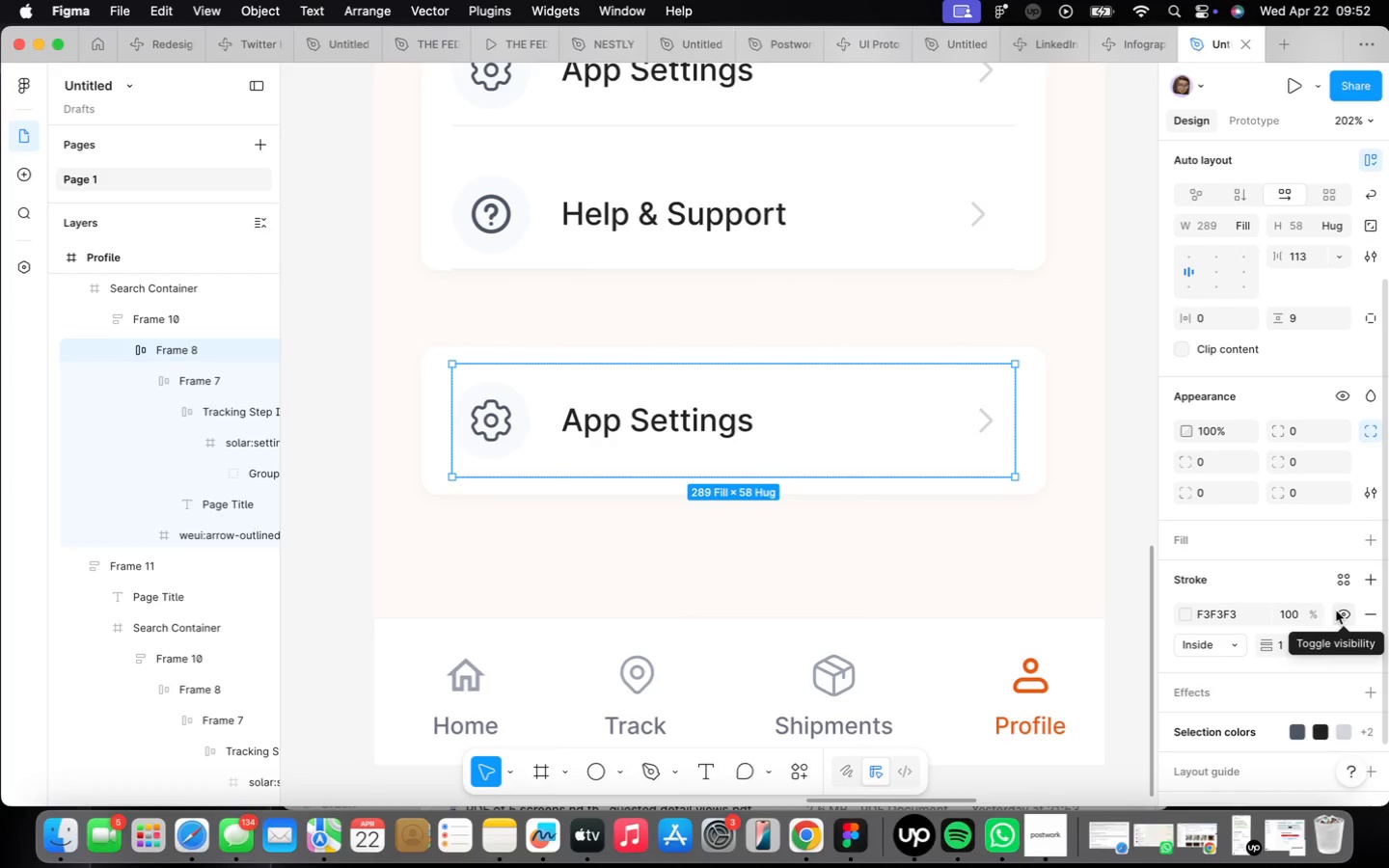 
wait(97.9)
 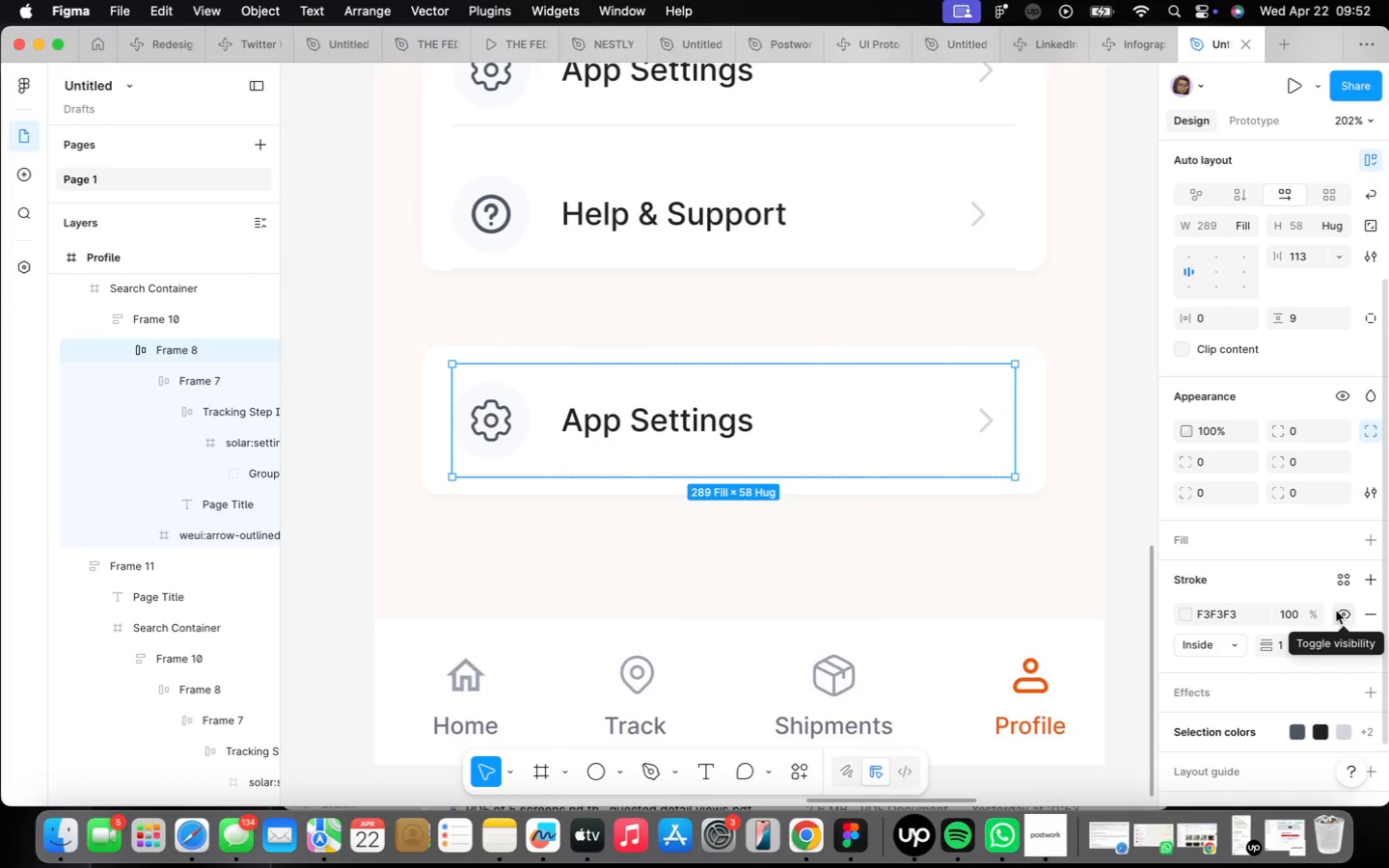 
left_click([920, 548])
 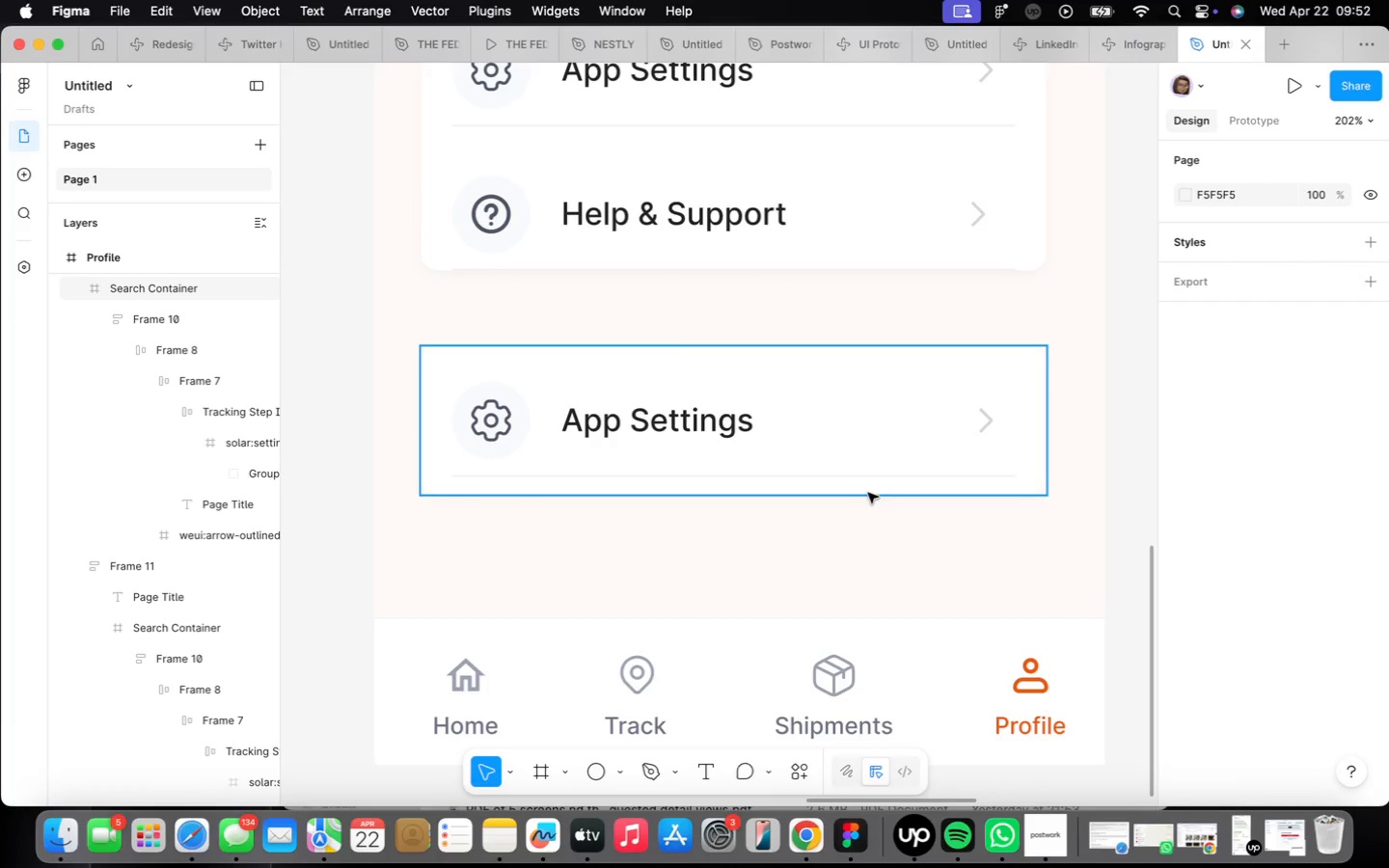 
double_click([849, 443])
 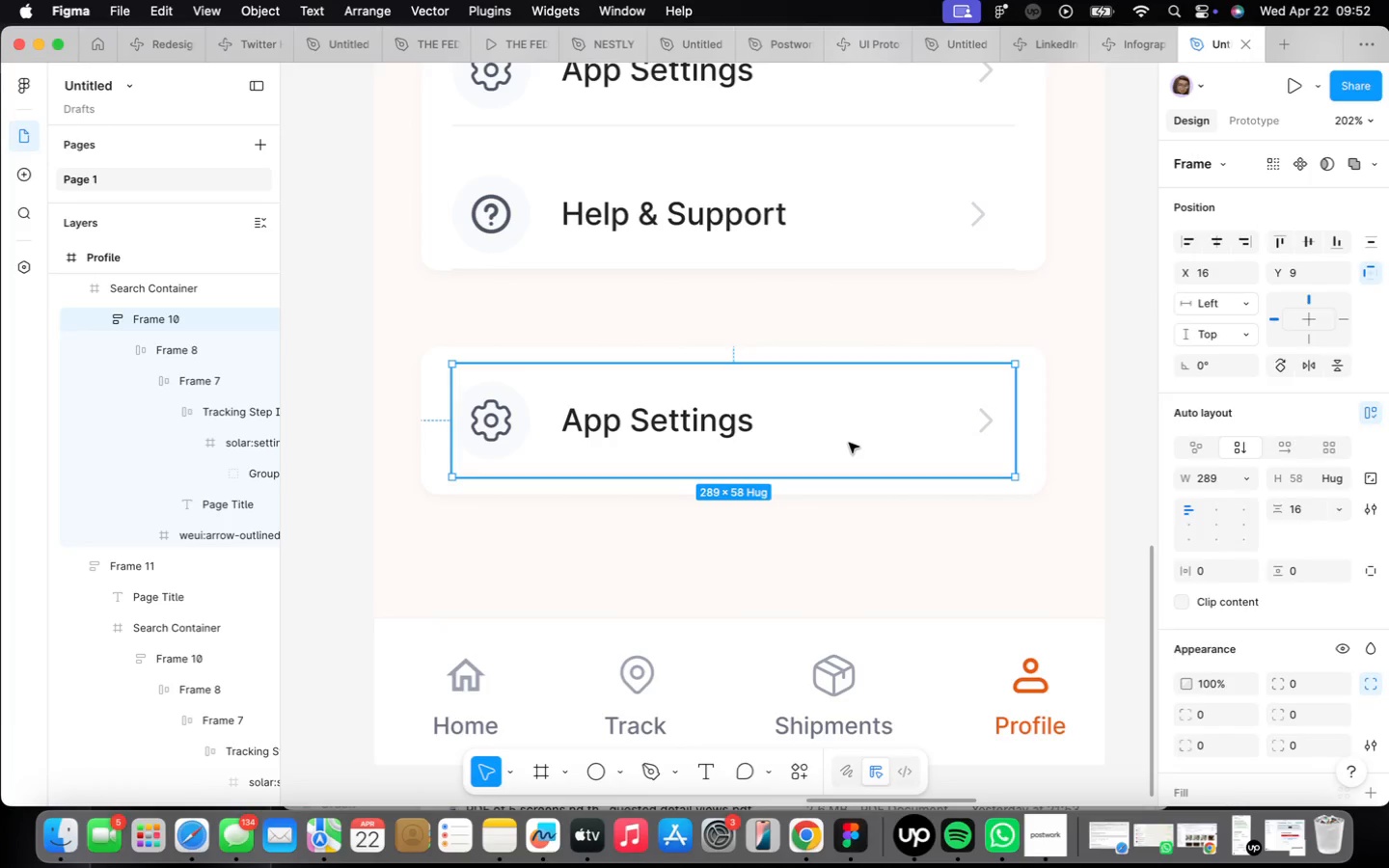 
triple_click([849, 443])
 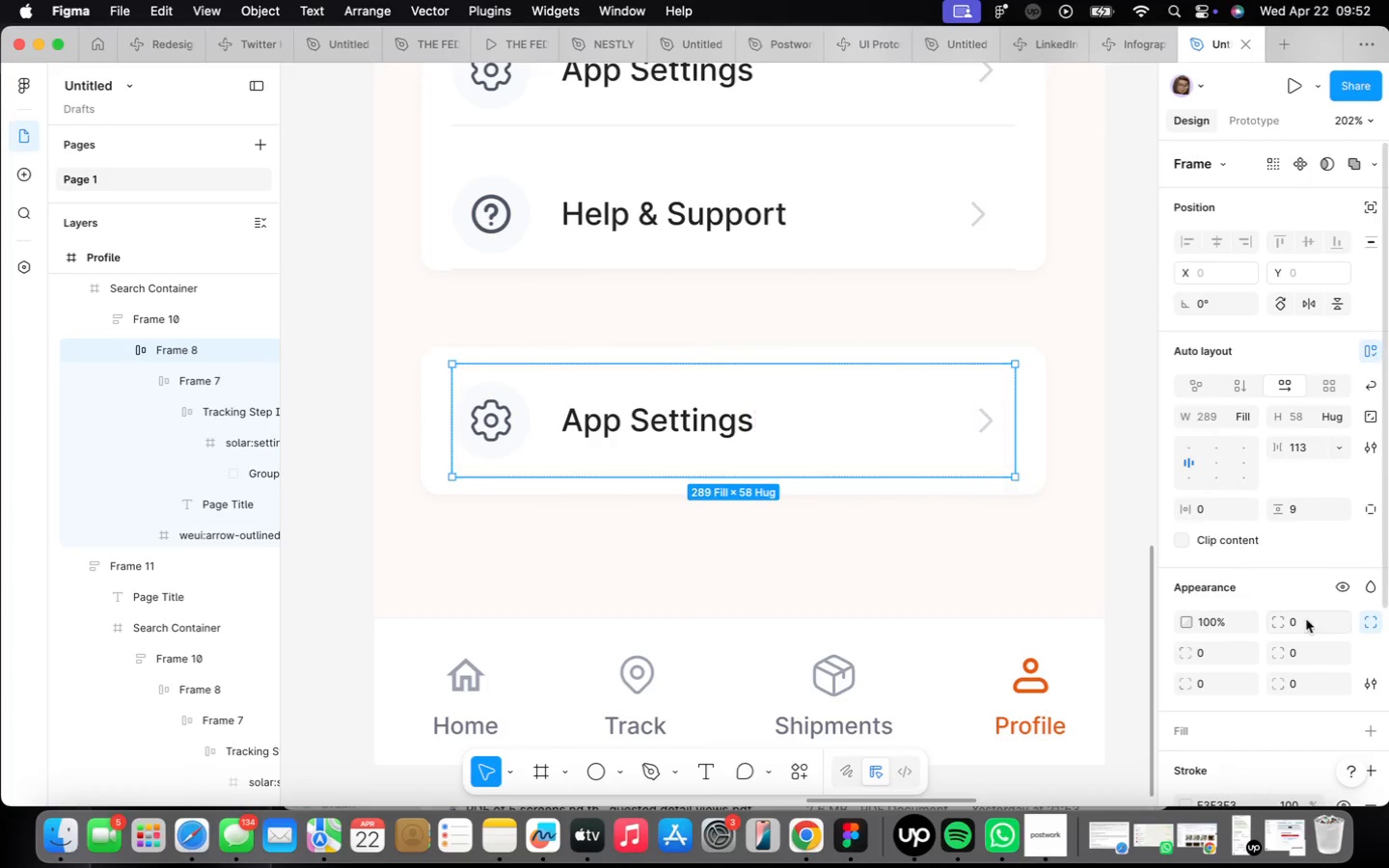 
scroll: coordinate [1309, 624], scroll_direction: down, amount: 4.0
 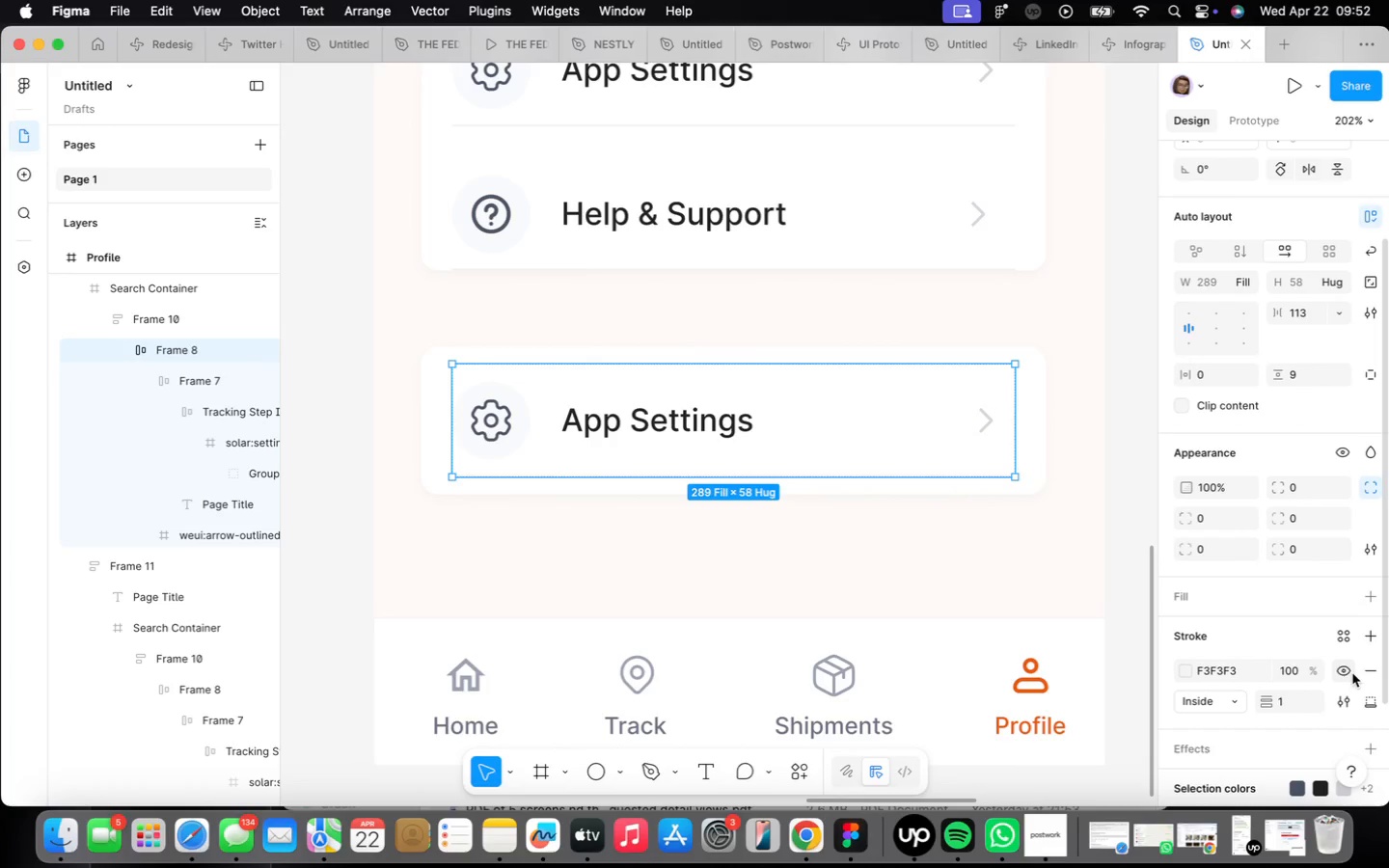 
left_click([1350, 671])
 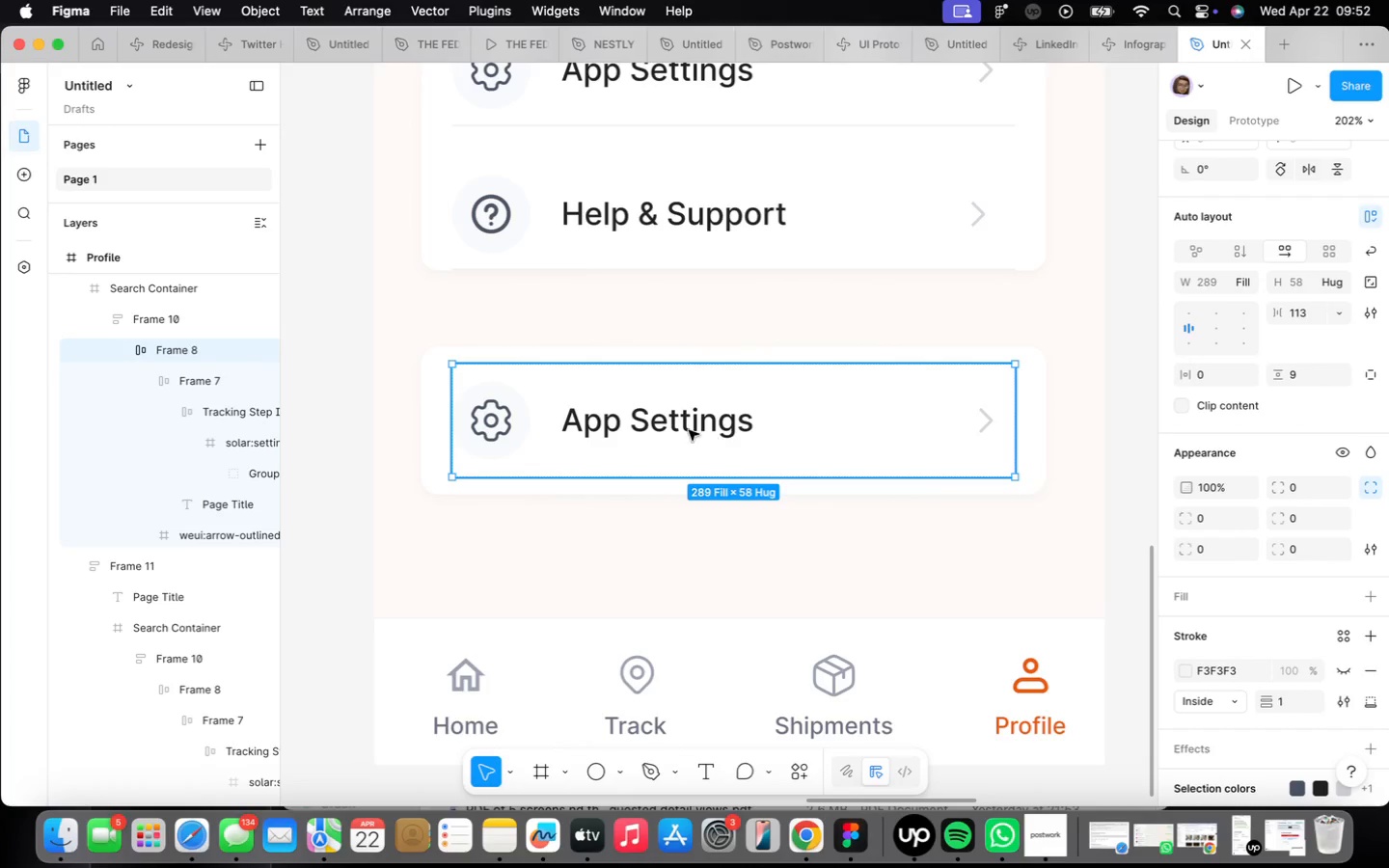 
double_click([689, 430])
 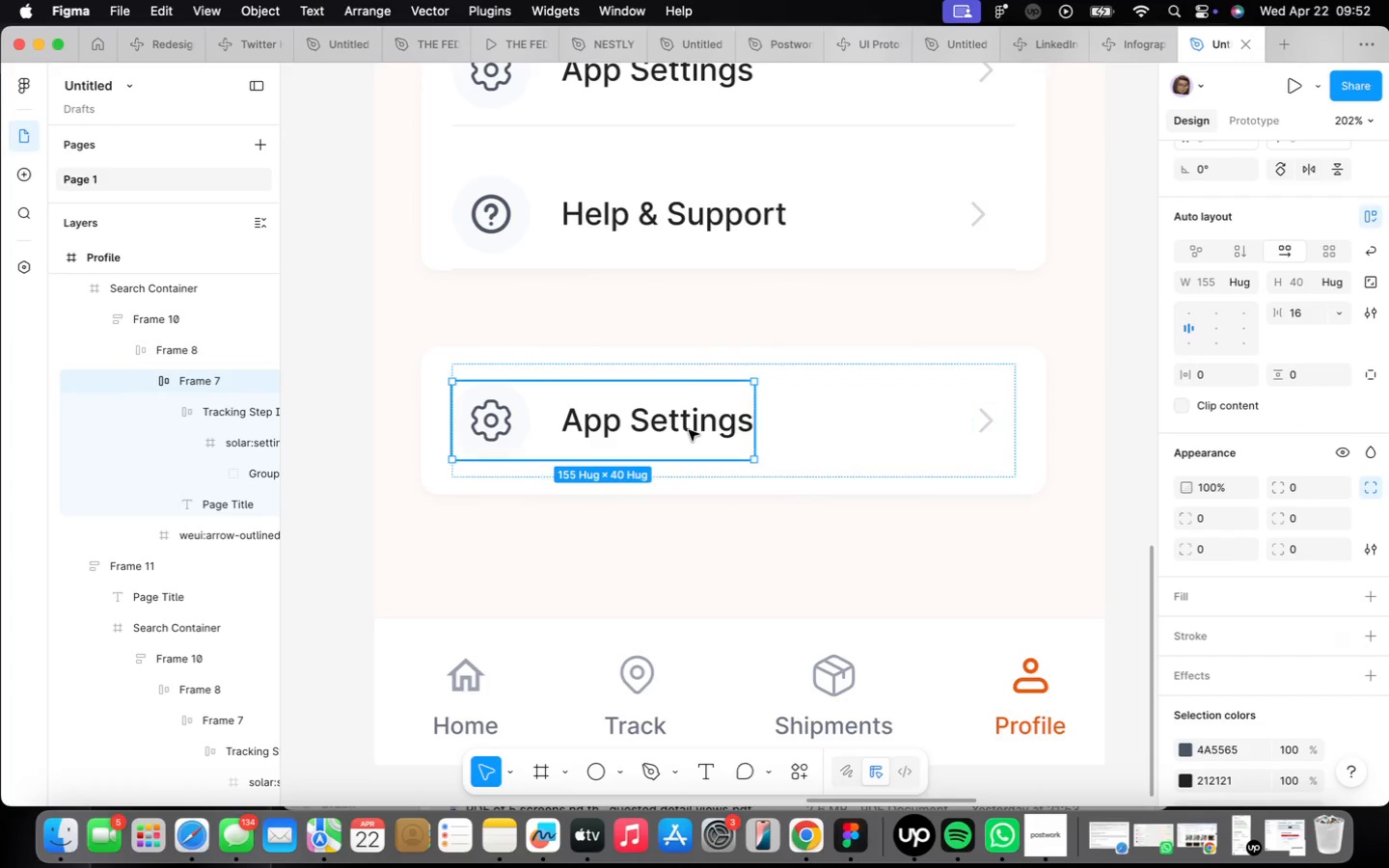 
triple_click([689, 430])